 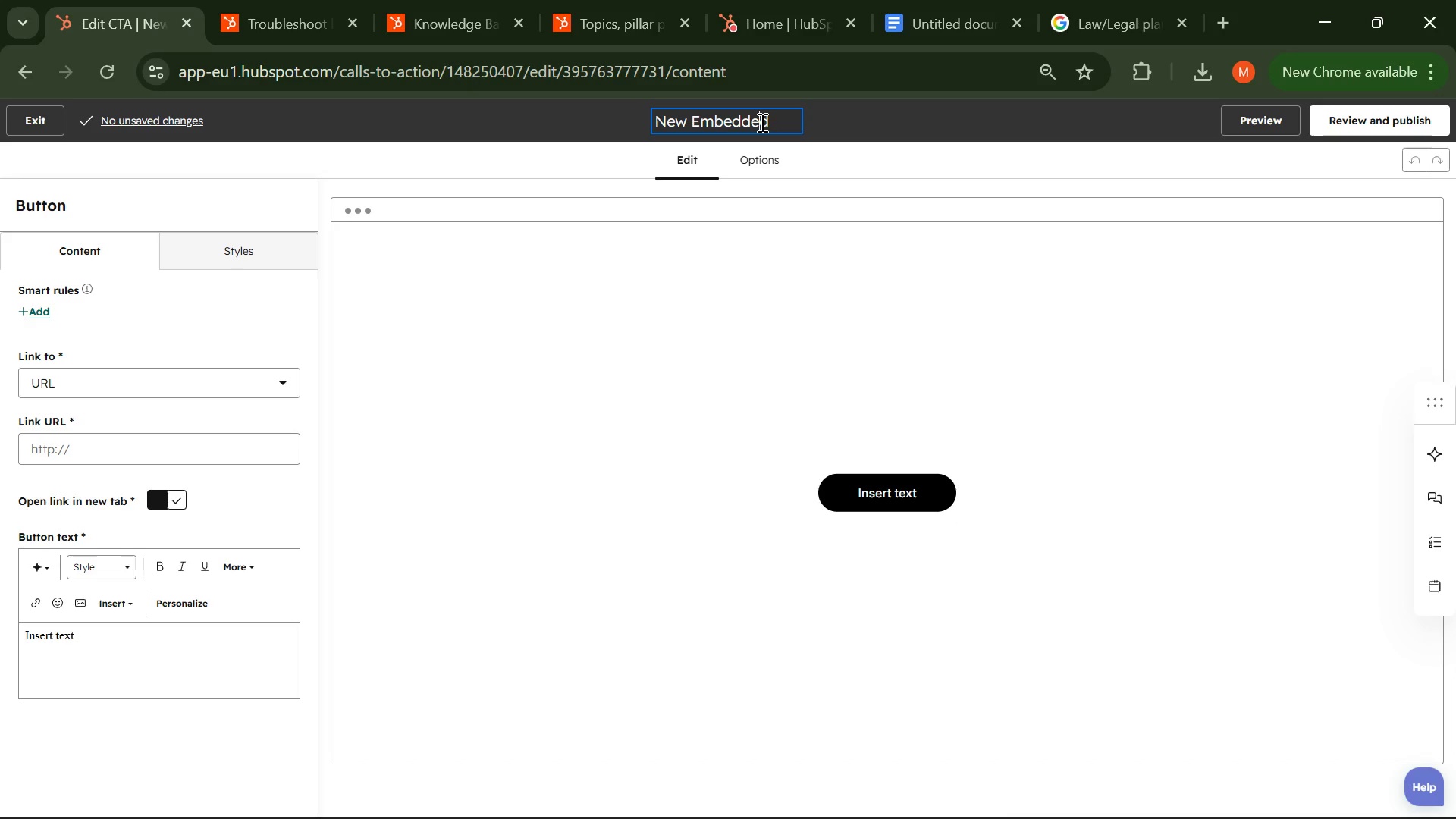 
key(ArrowRight)
 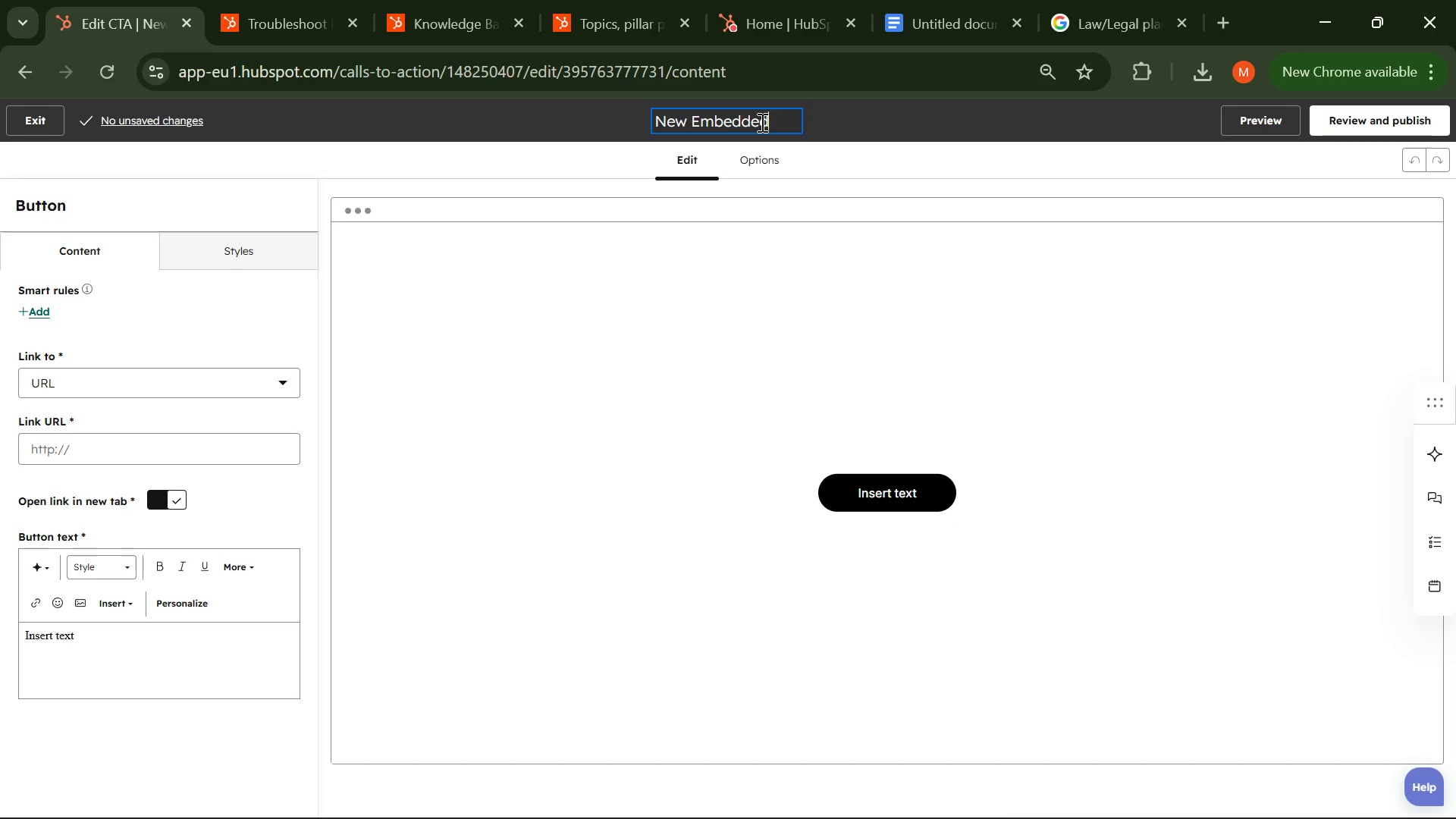 
key(ArrowRight)
 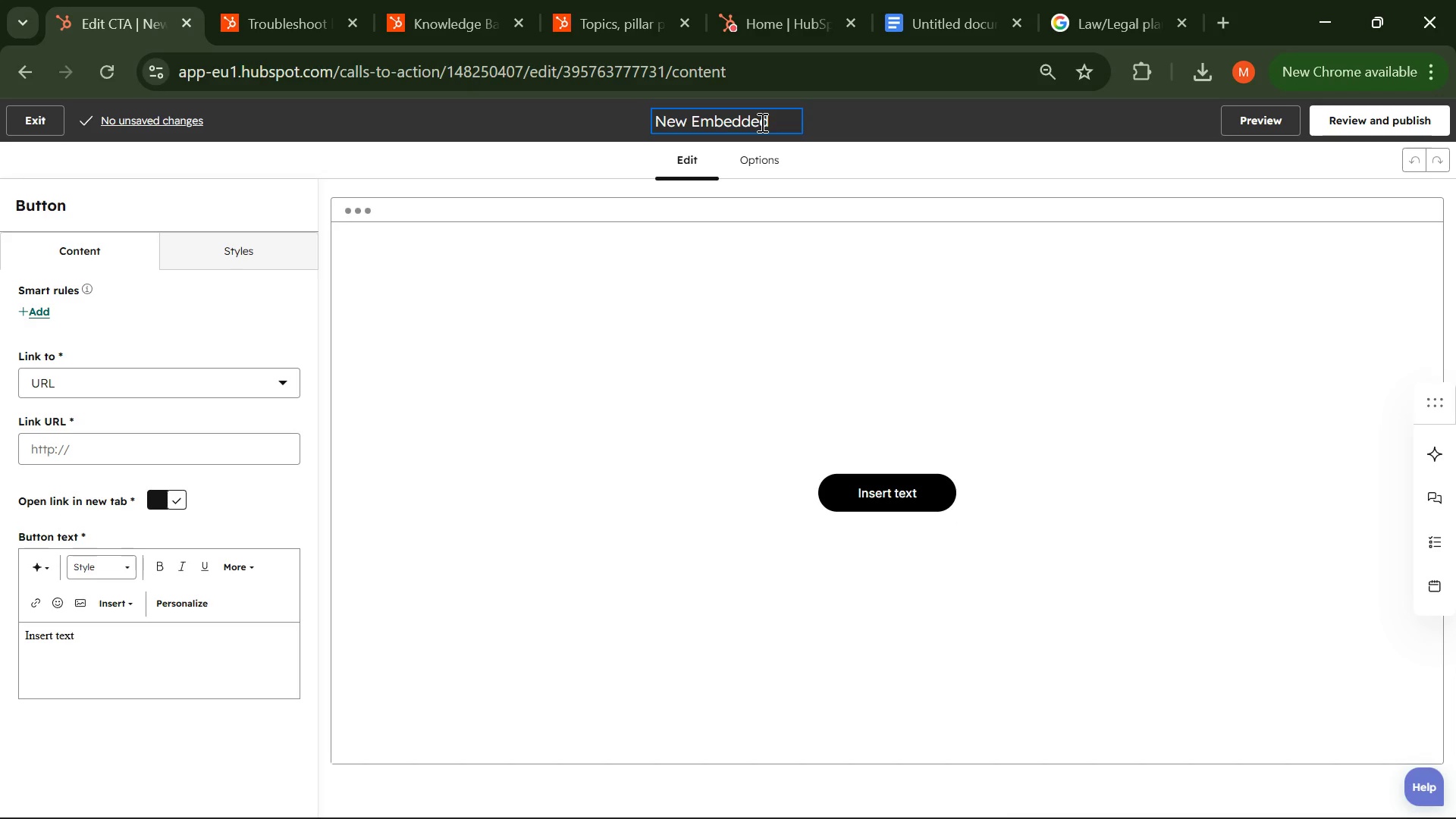 
key(Control+Backspace)
 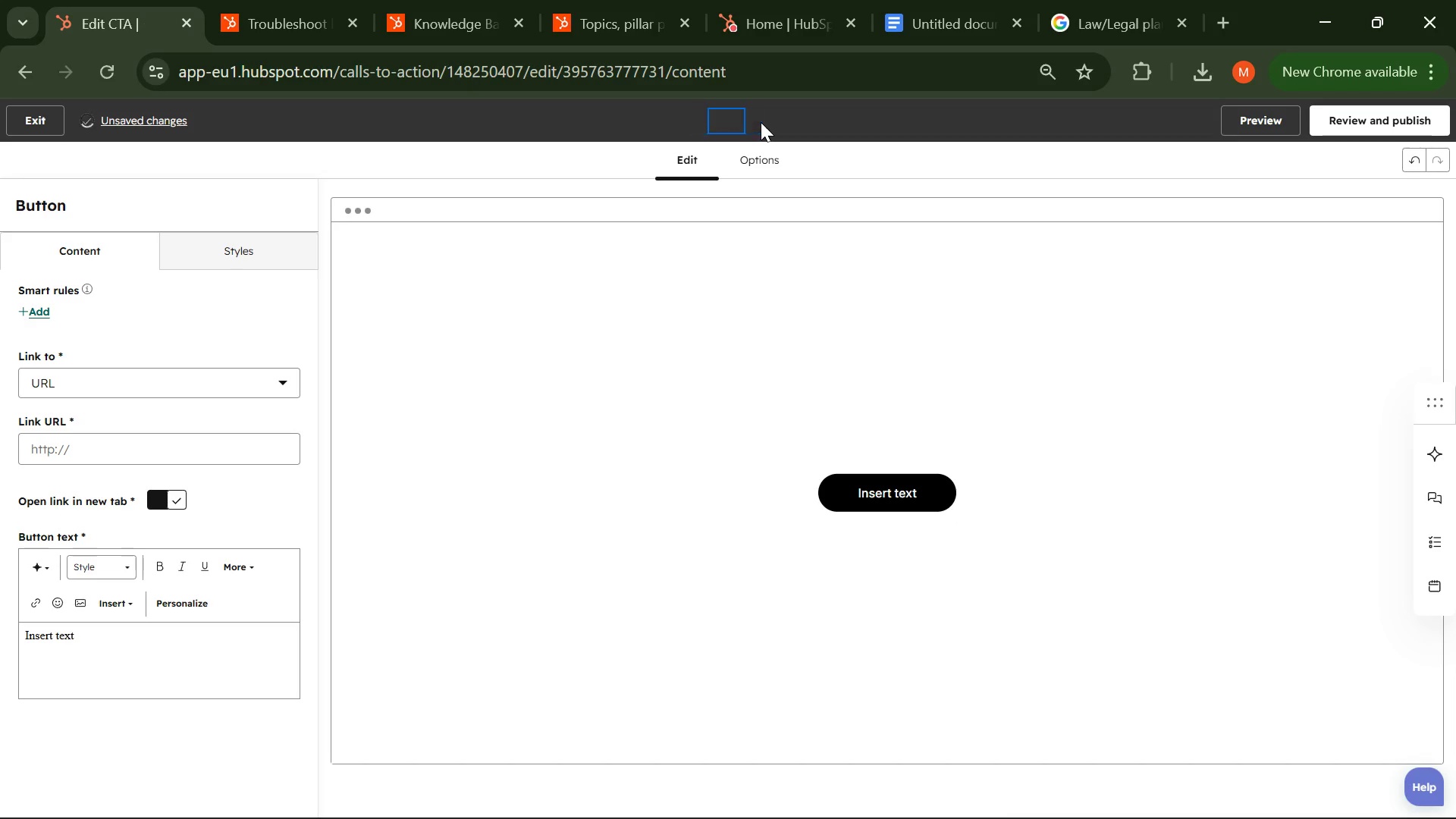 
key(Control+Backspace)
 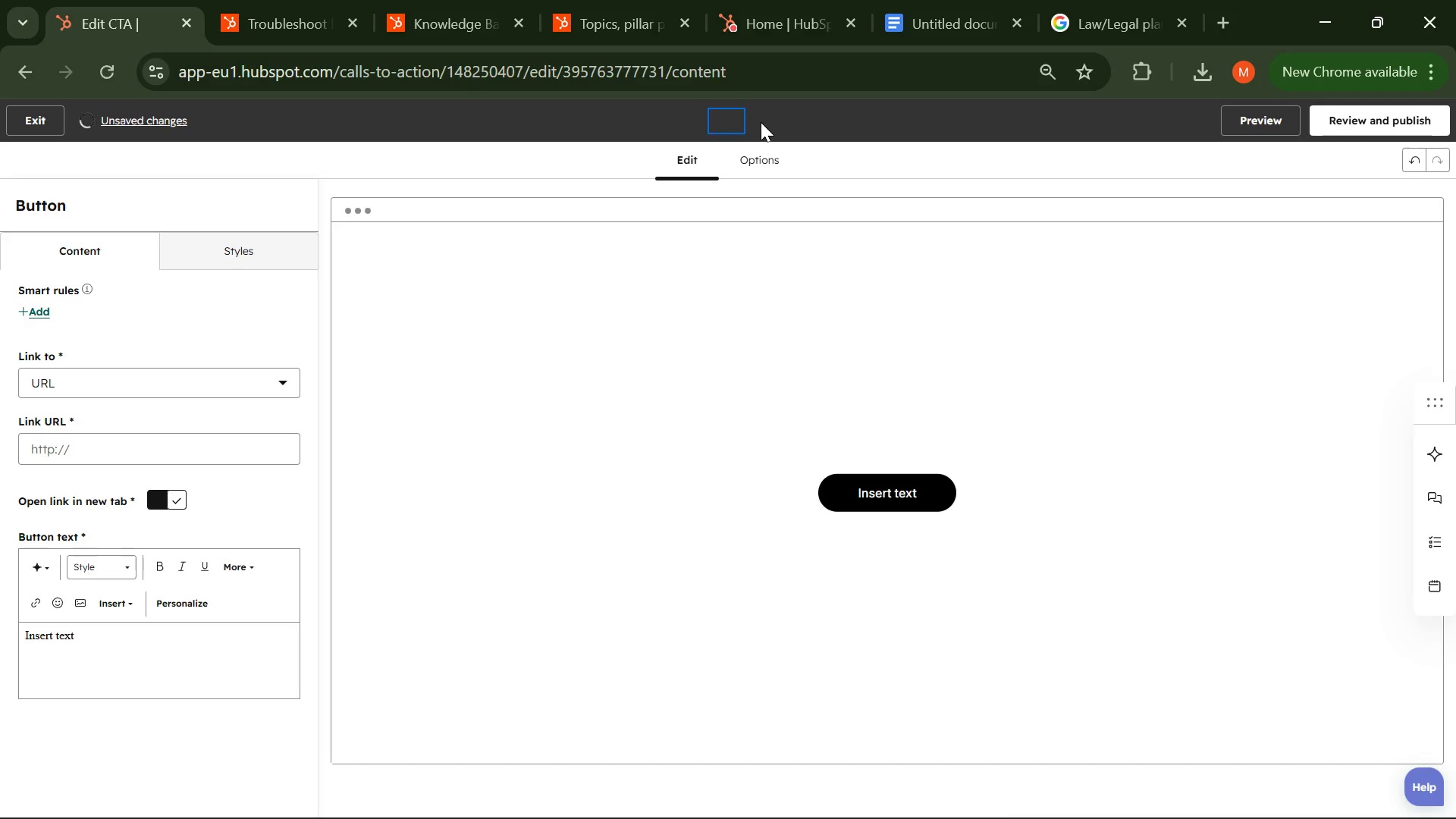 
key(Control+Backspace)
 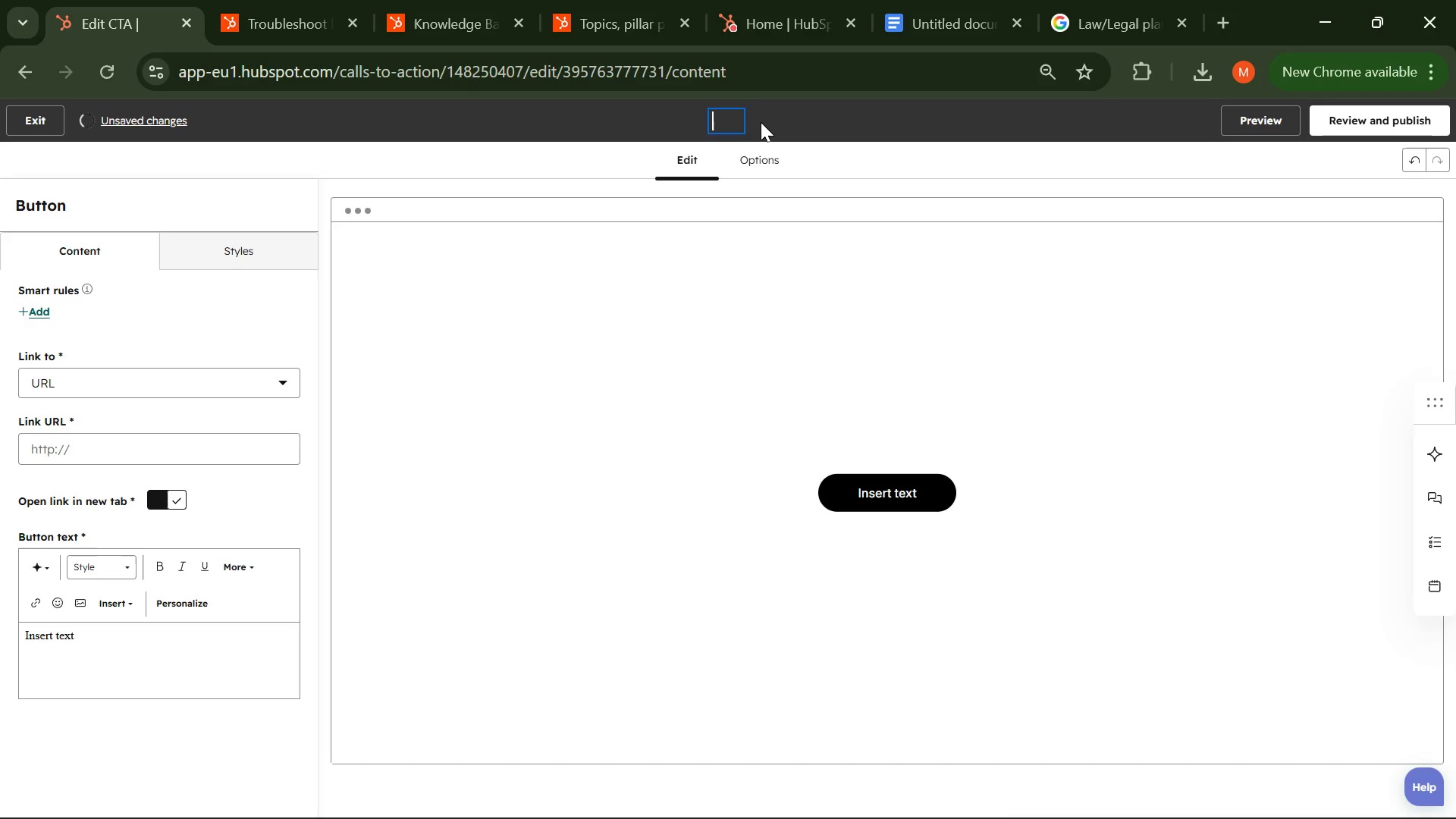 
type(Digital Audit CTA )
 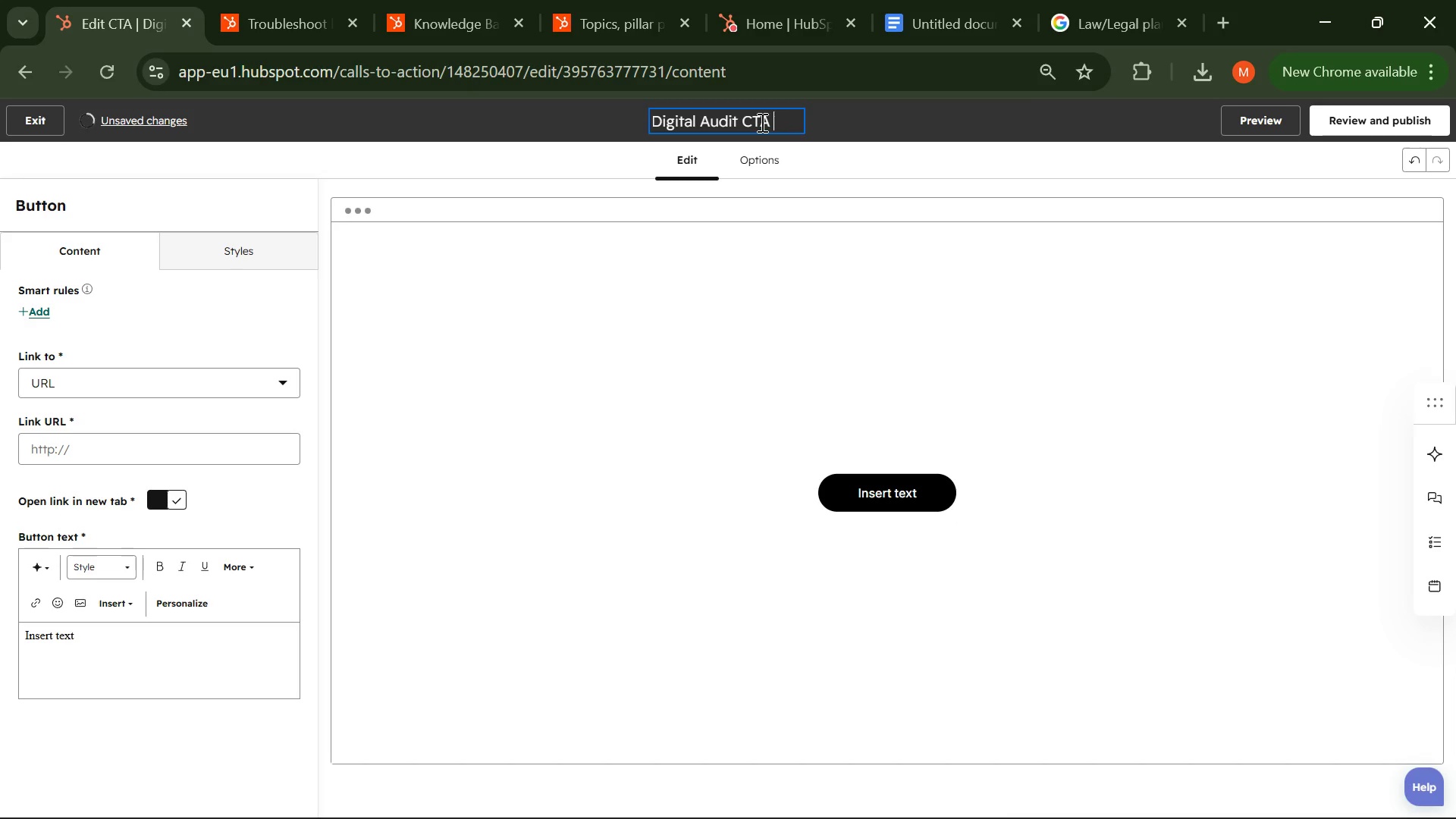 
key(Enter)
 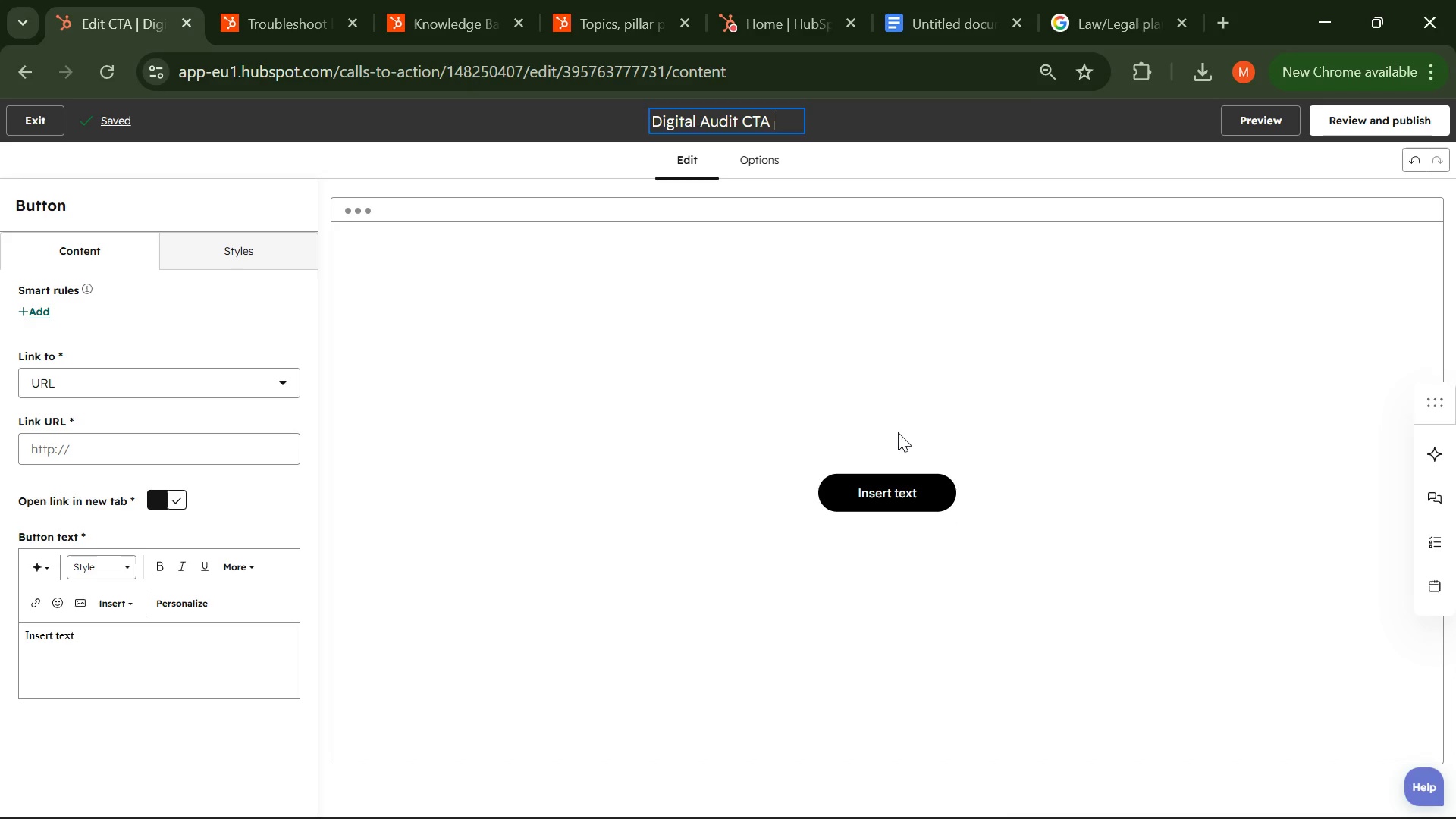 
left_click([893, 491])
 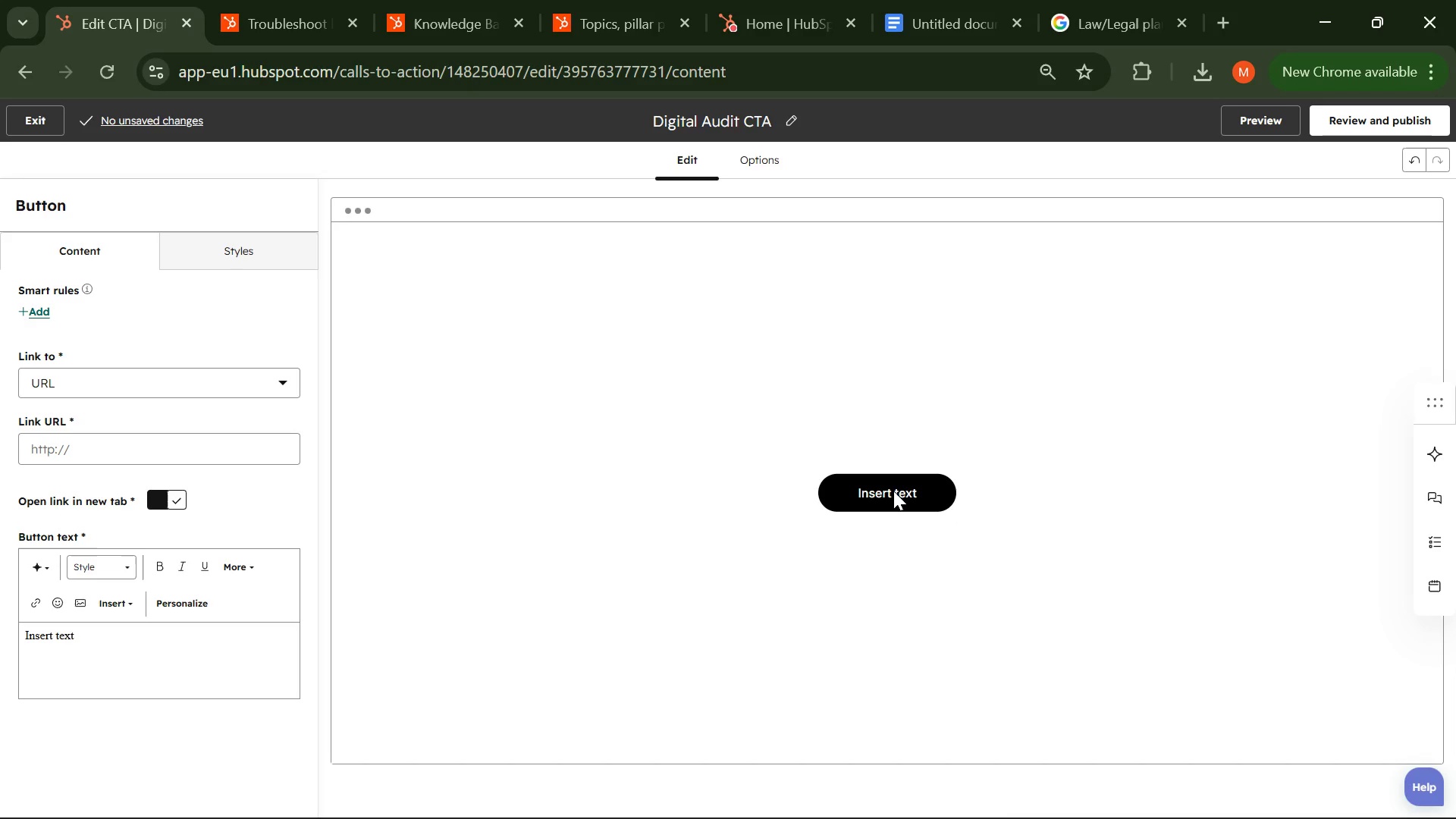 
double_click([893, 491])
 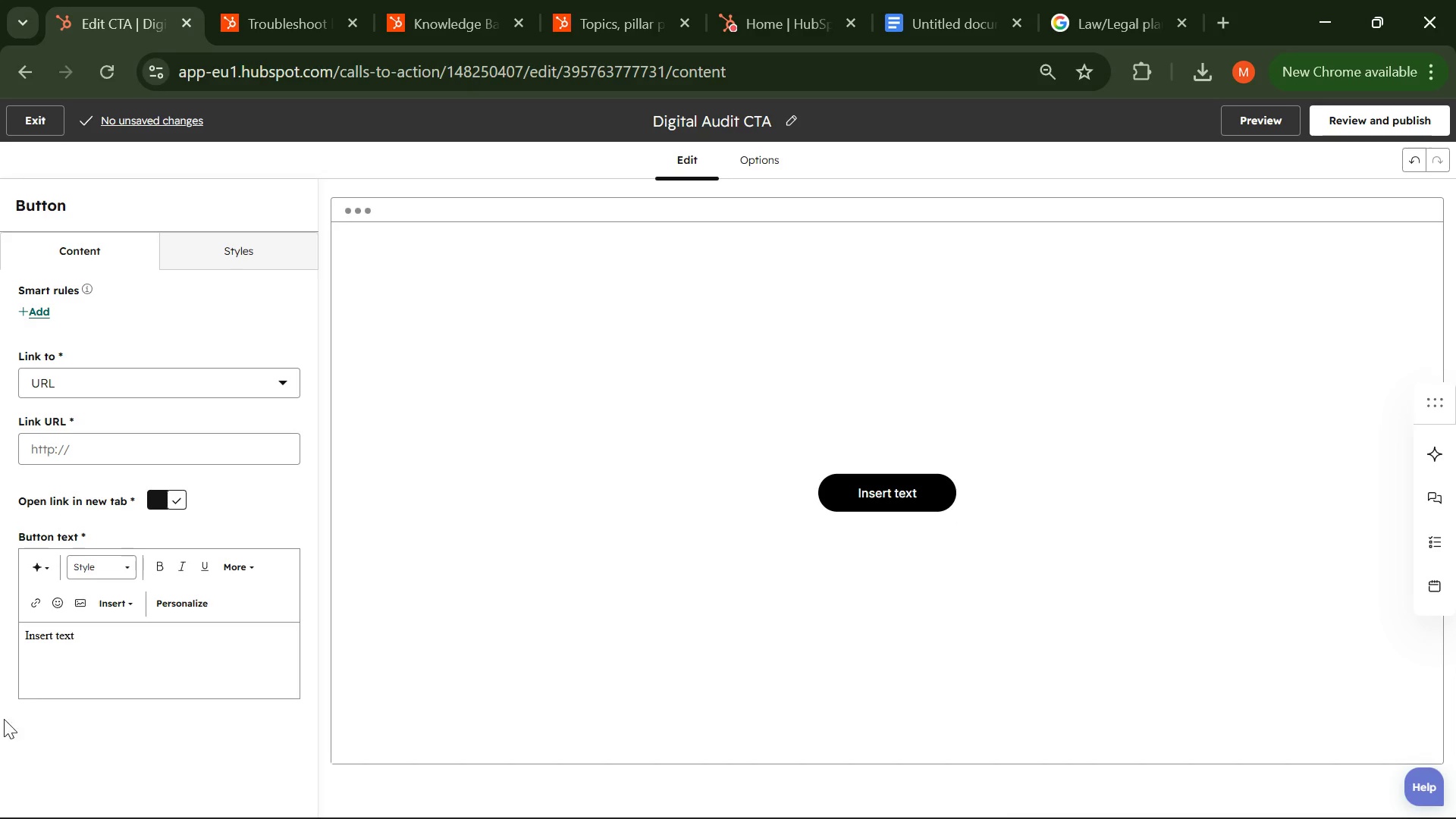 
left_click([99, 640])
 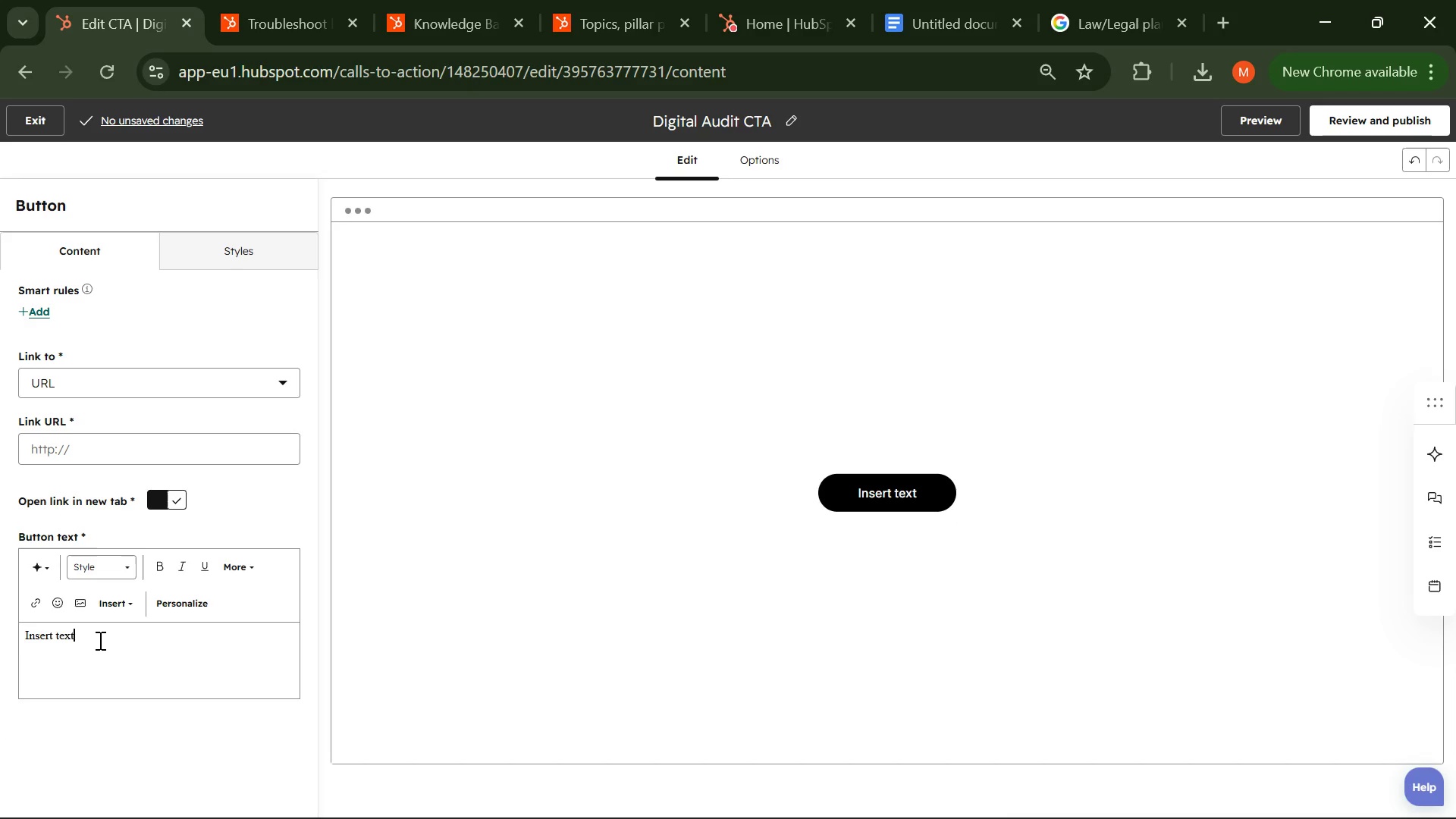 
left_click_drag(start_coordinate=[99, 640], to_coordinate=[7, 639])
 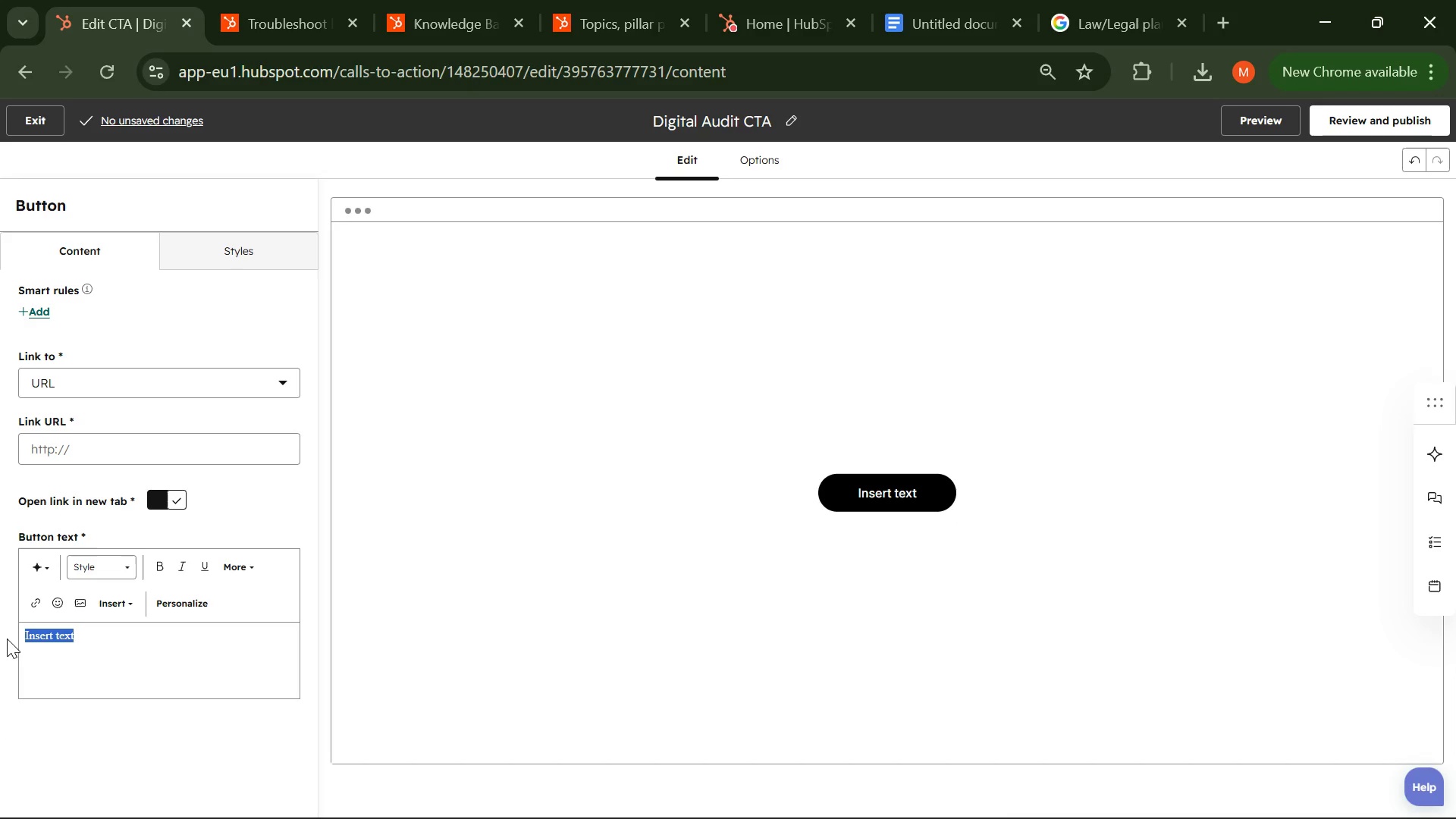 
type(s)
key(Backspace)
type(Schedule a Digital Audit )
 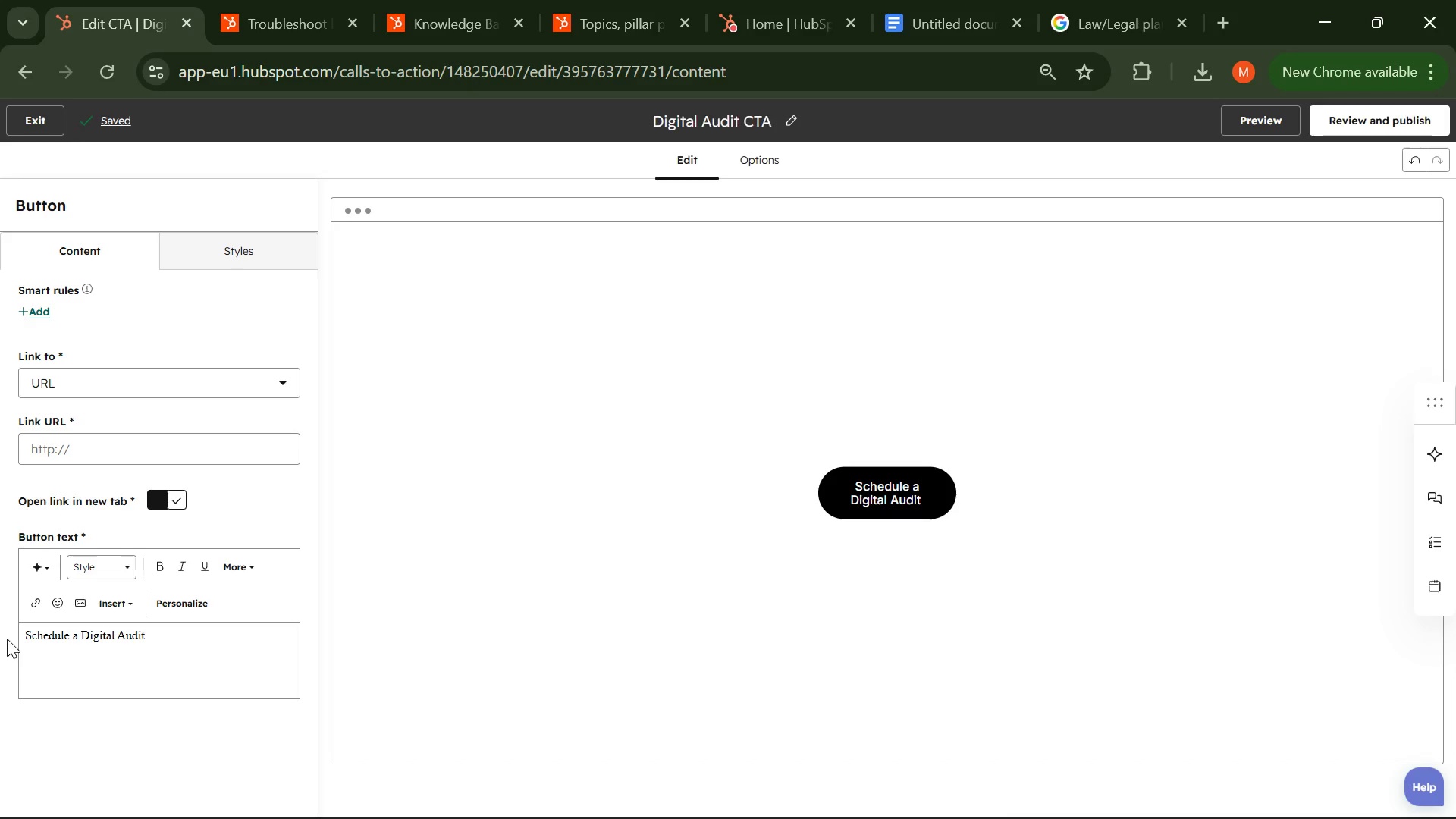 
left_click([66, 433])
 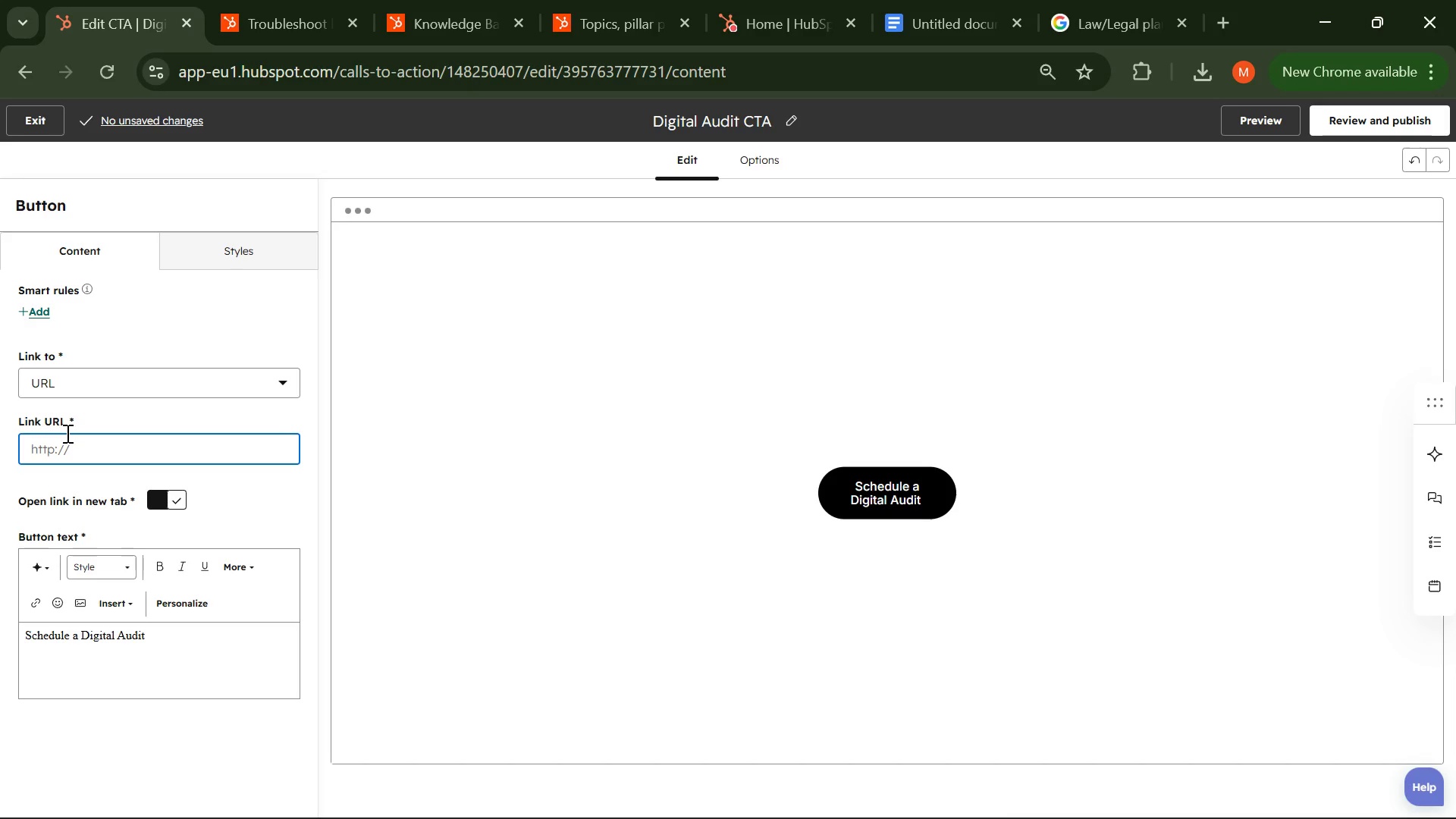 
wait(6.67)
 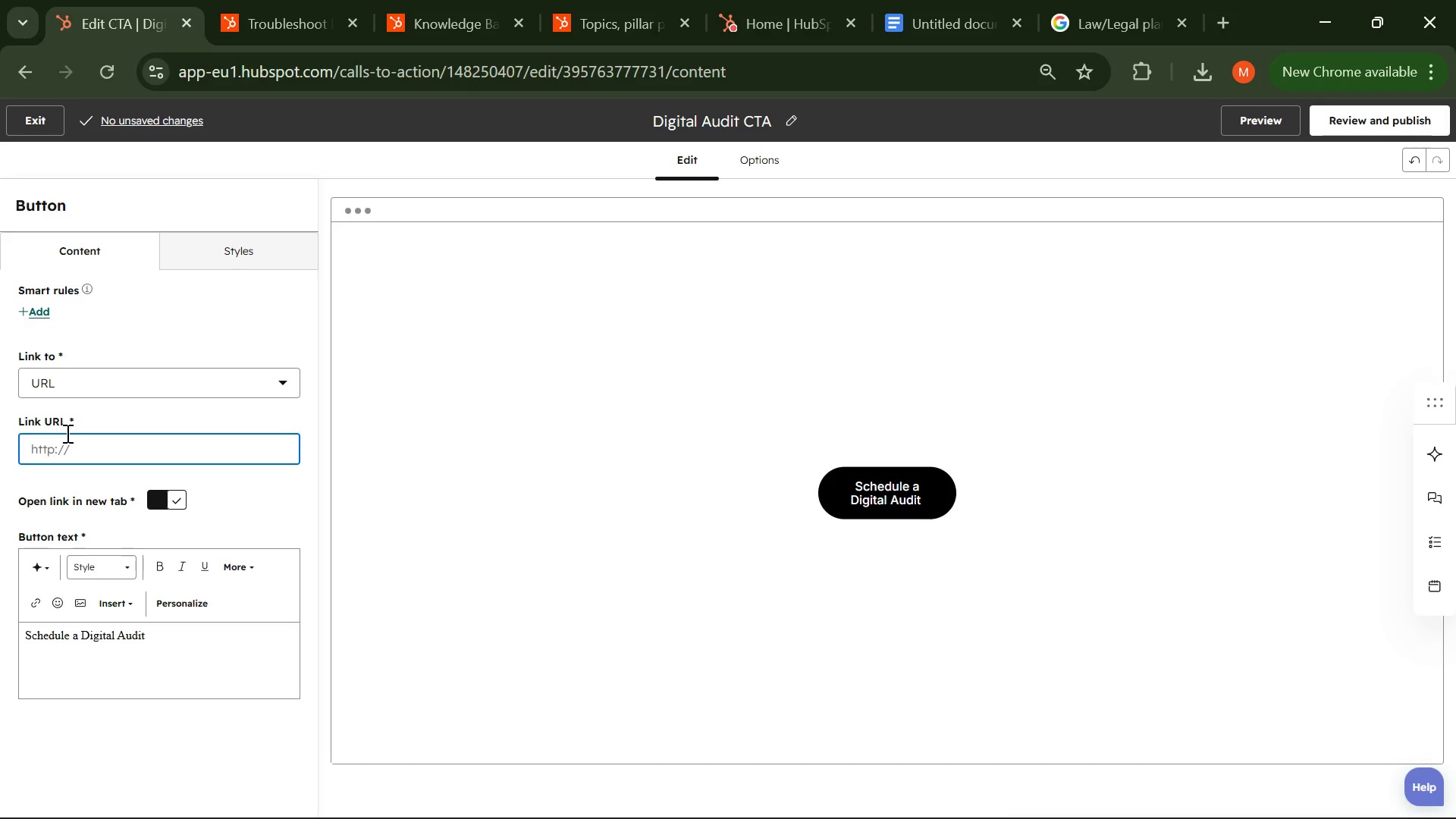 
left_click([918, 7])
 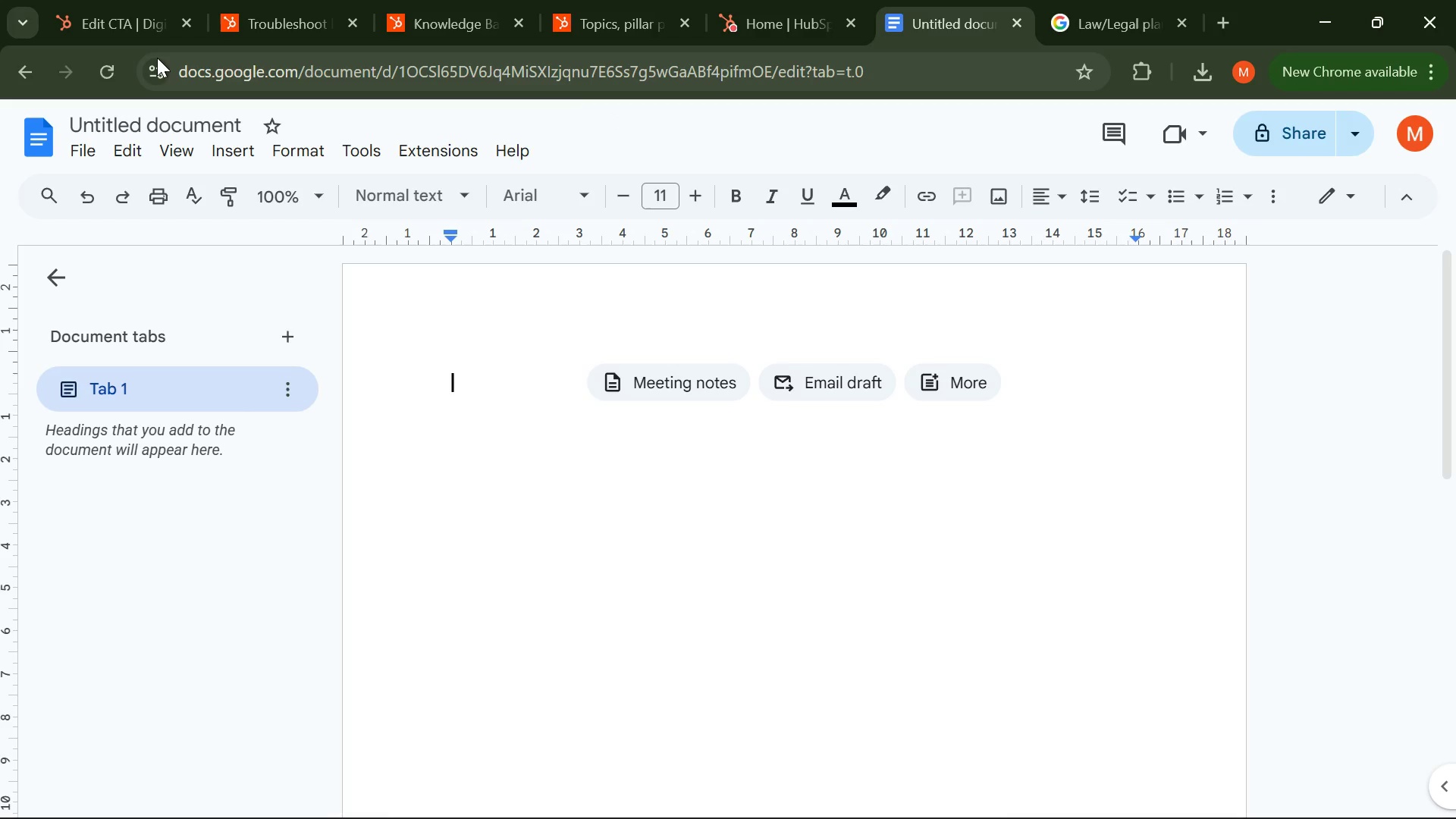 
left_click([136, 42])
 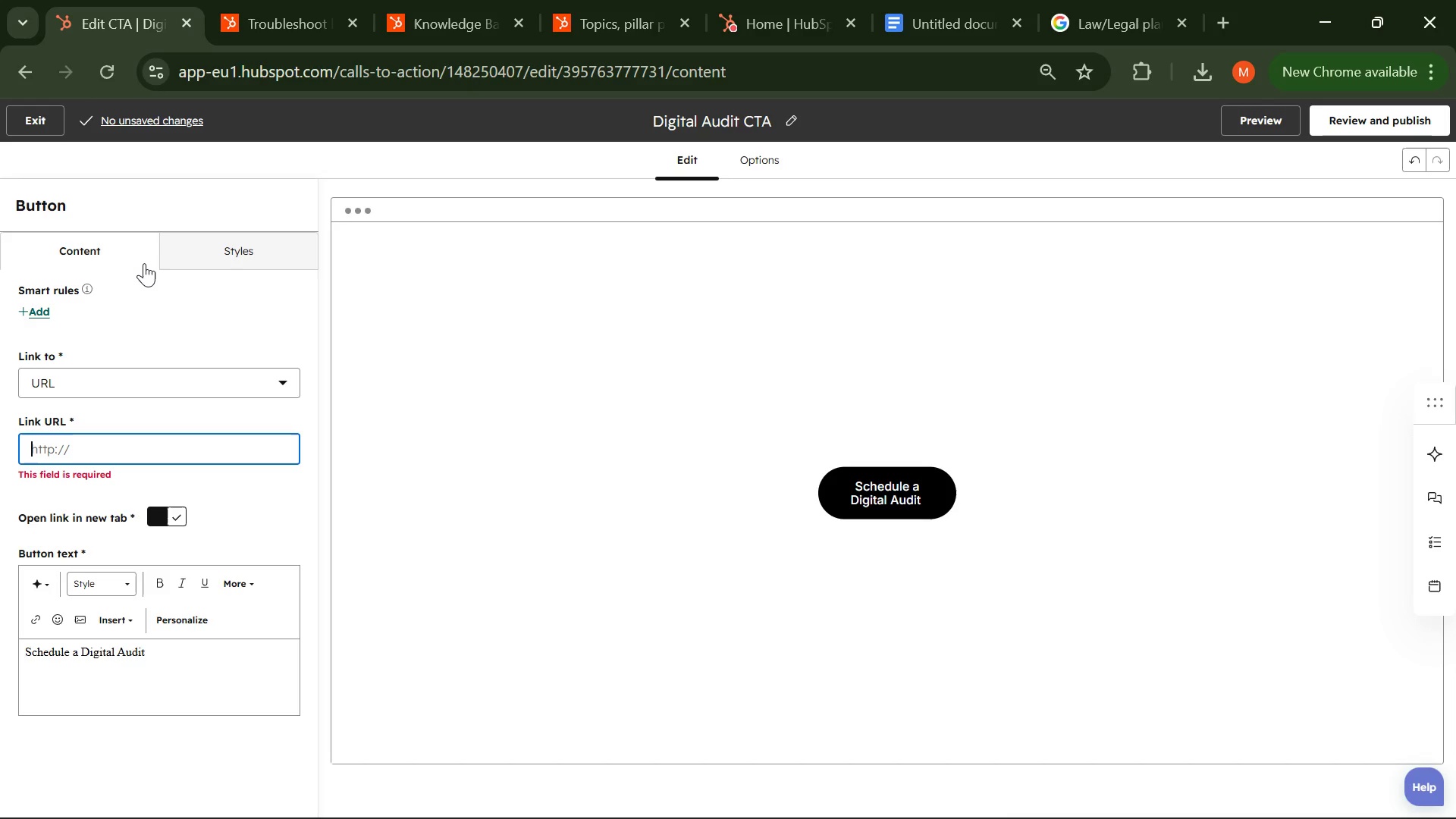 
wait(24.31)
 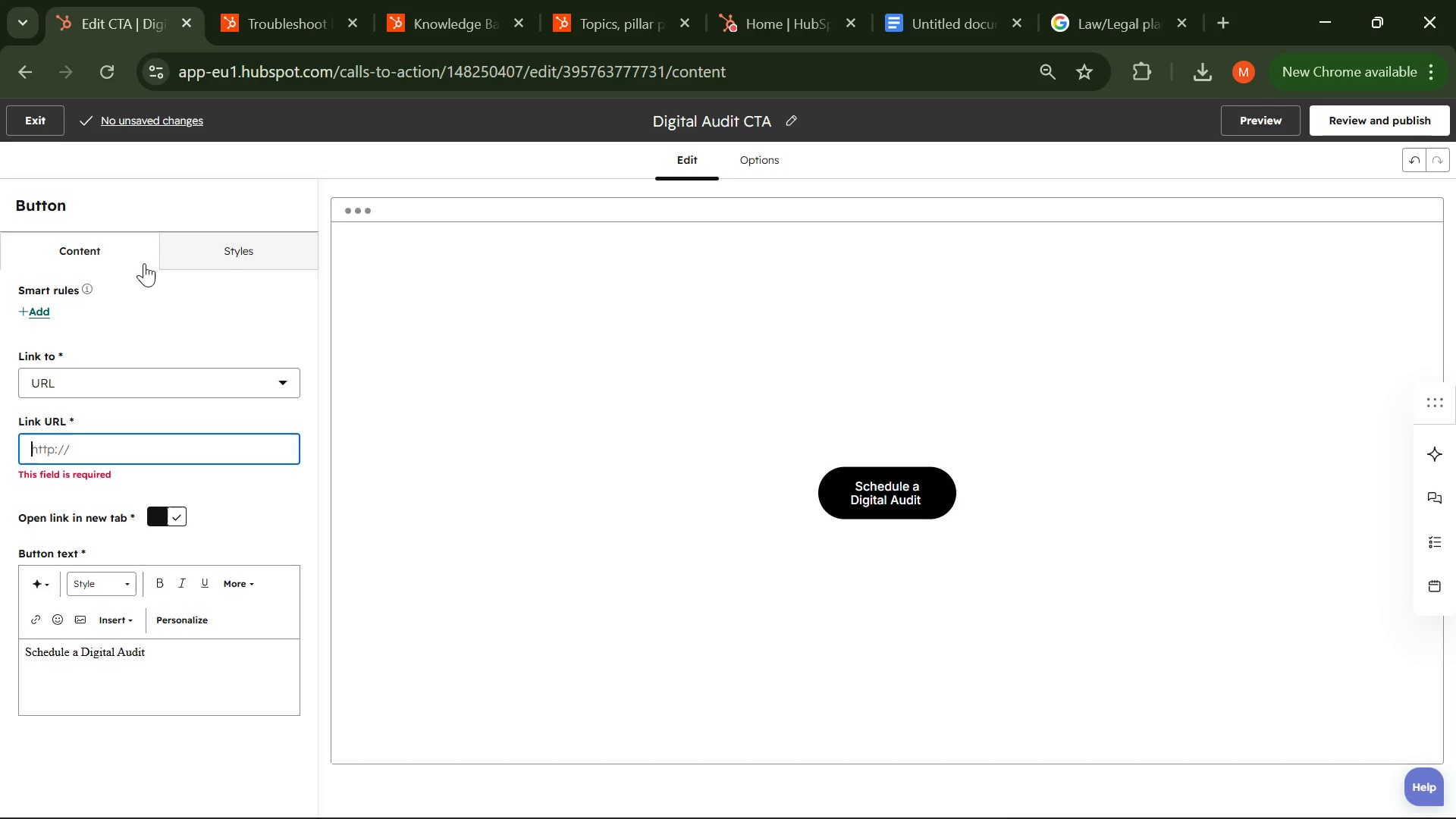 
type(https//)
key(Backspace)
key(Backspace)
type(://yourfirm.com/schedule-consultation)
 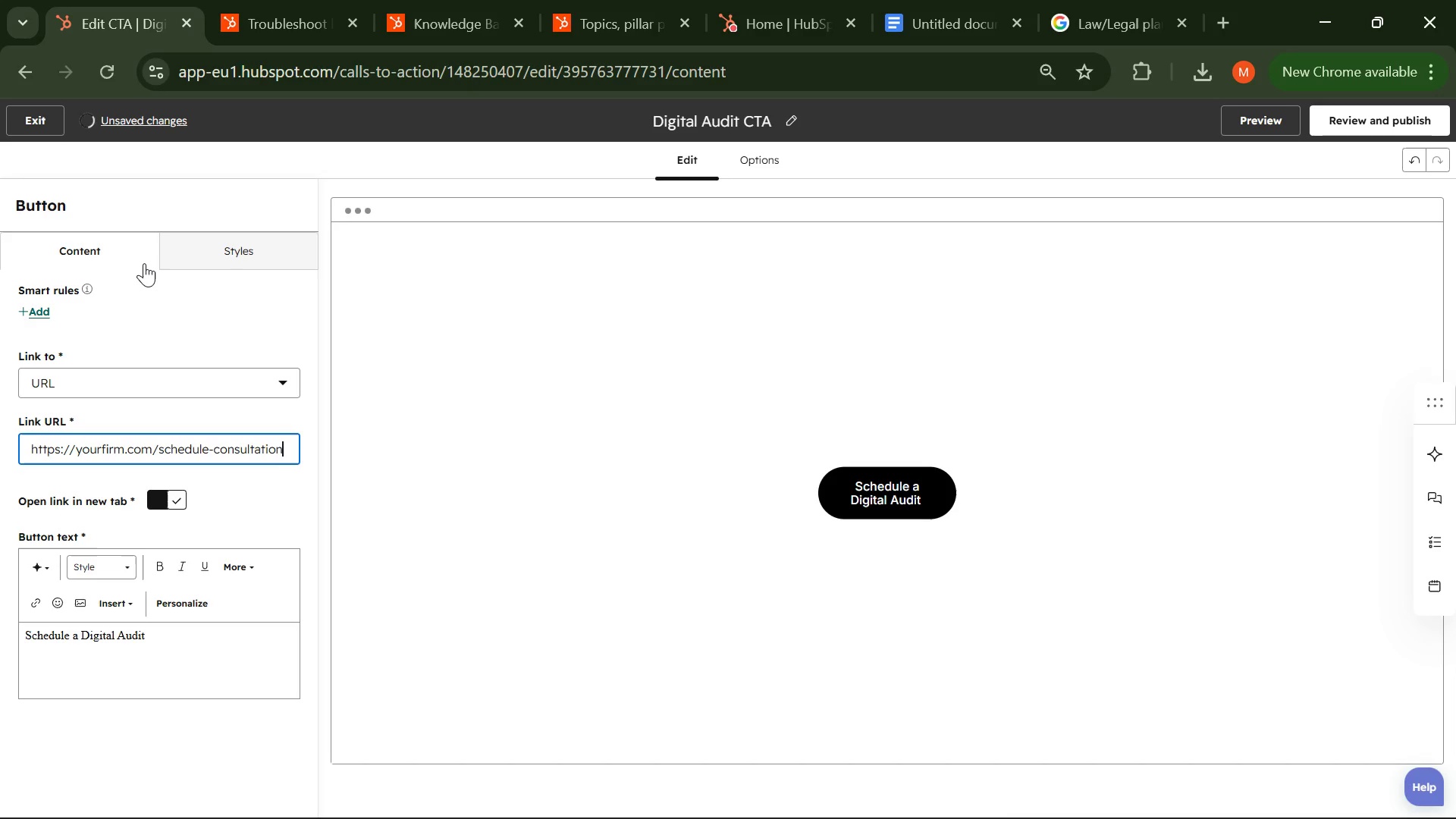 
left_click([148, 328])
 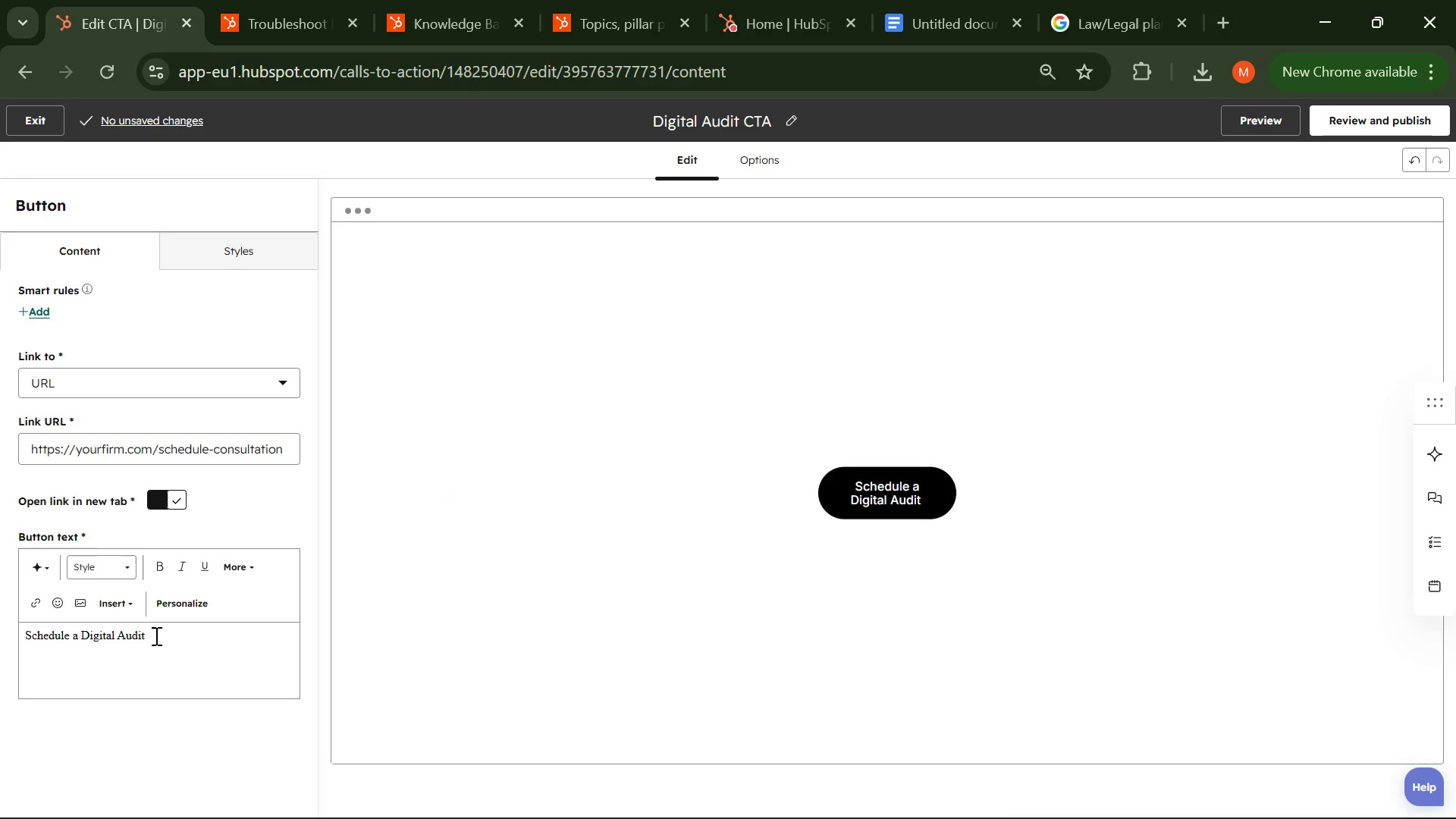 
wait(10.73)
 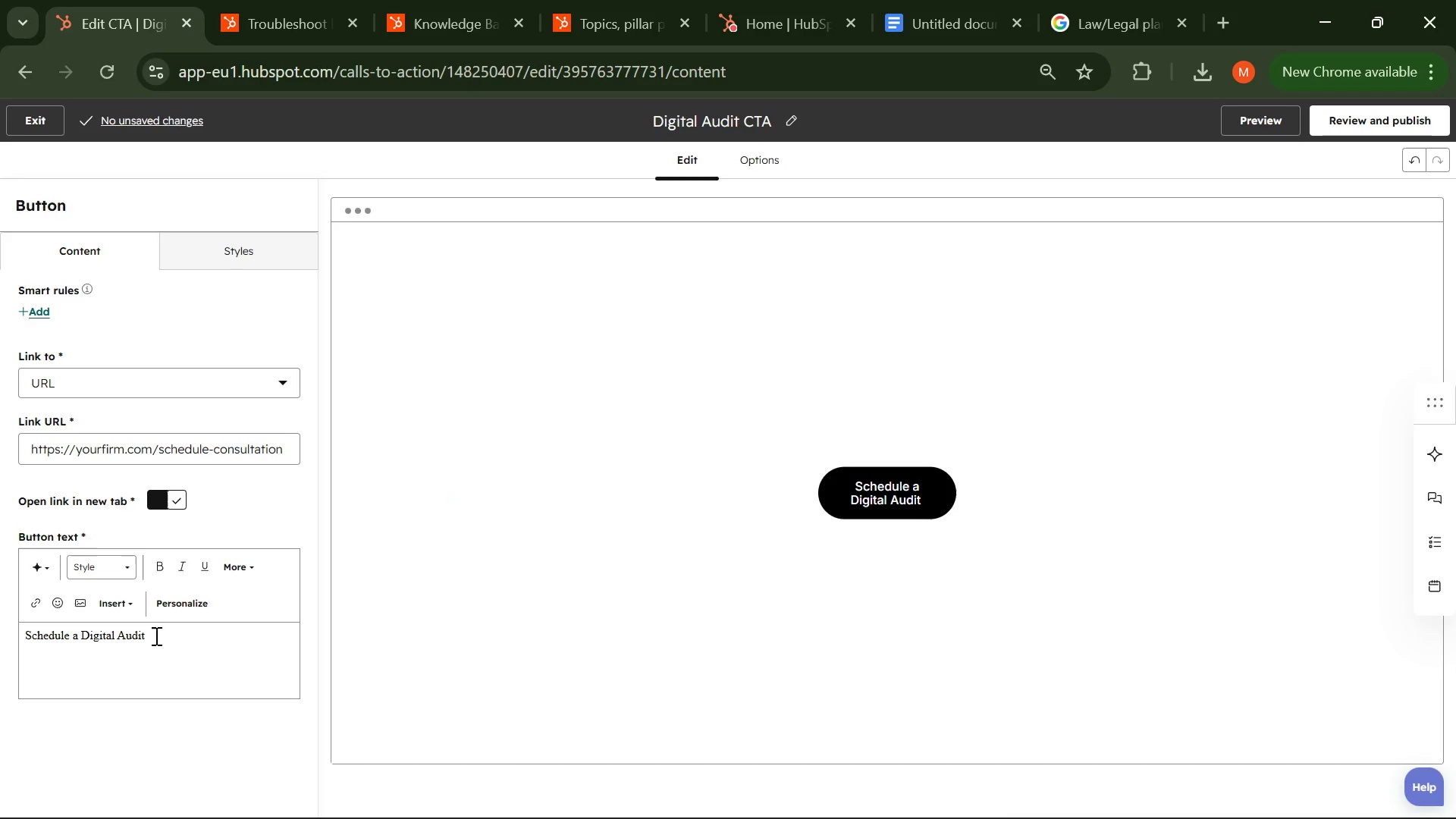 
key(Mute)
 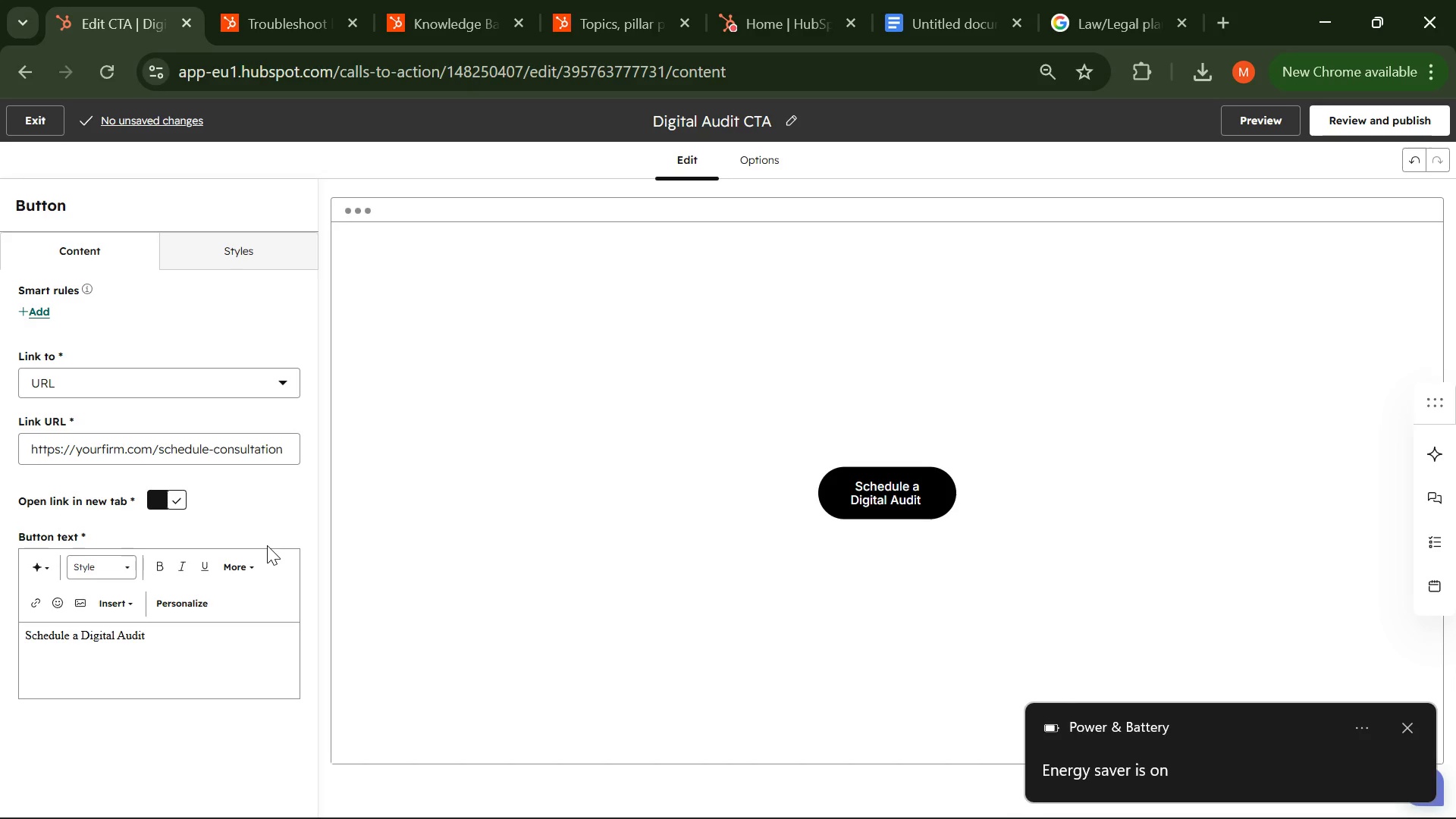 
wait(25.97)
 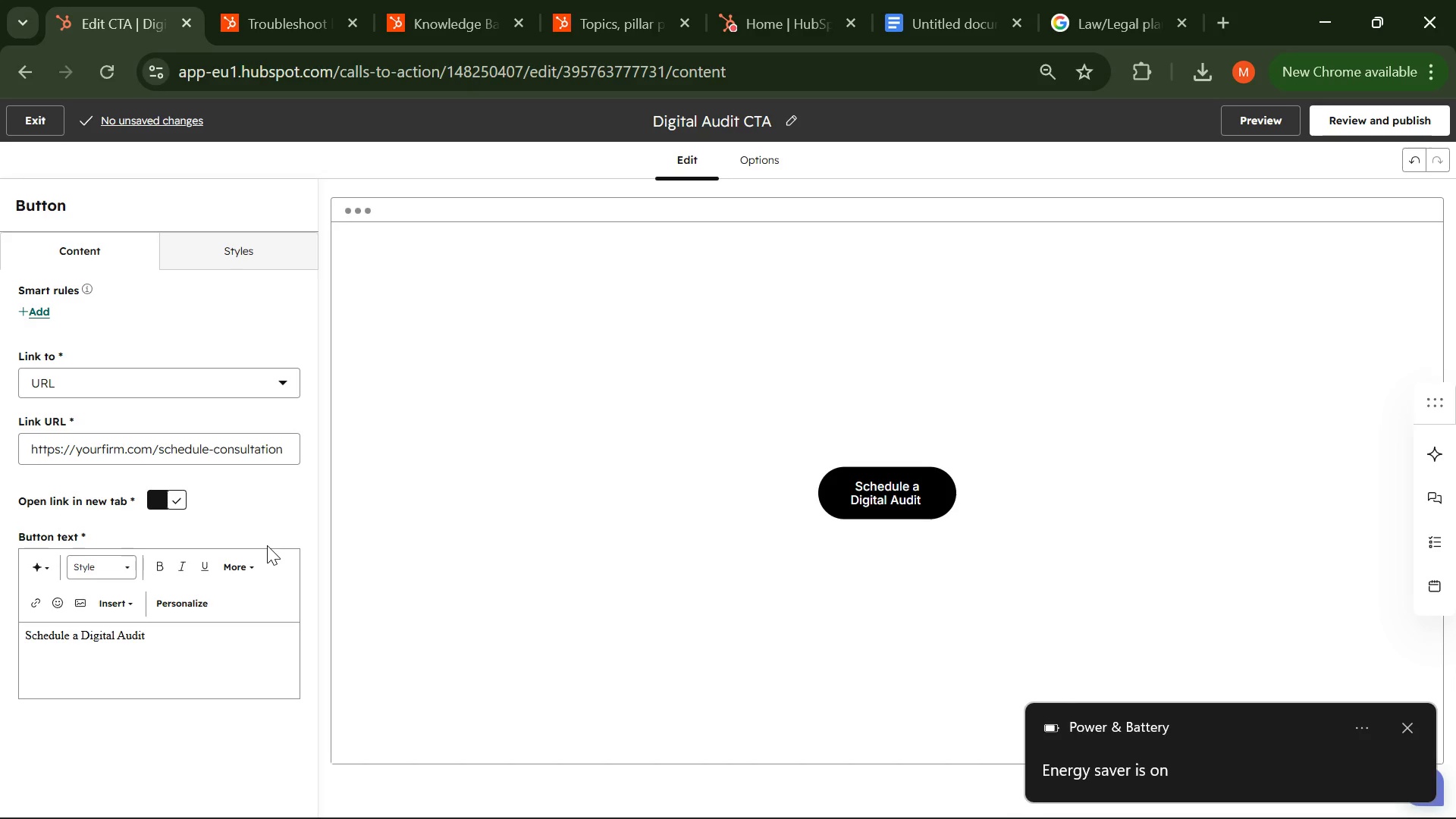 
left_click([1402, 723])
 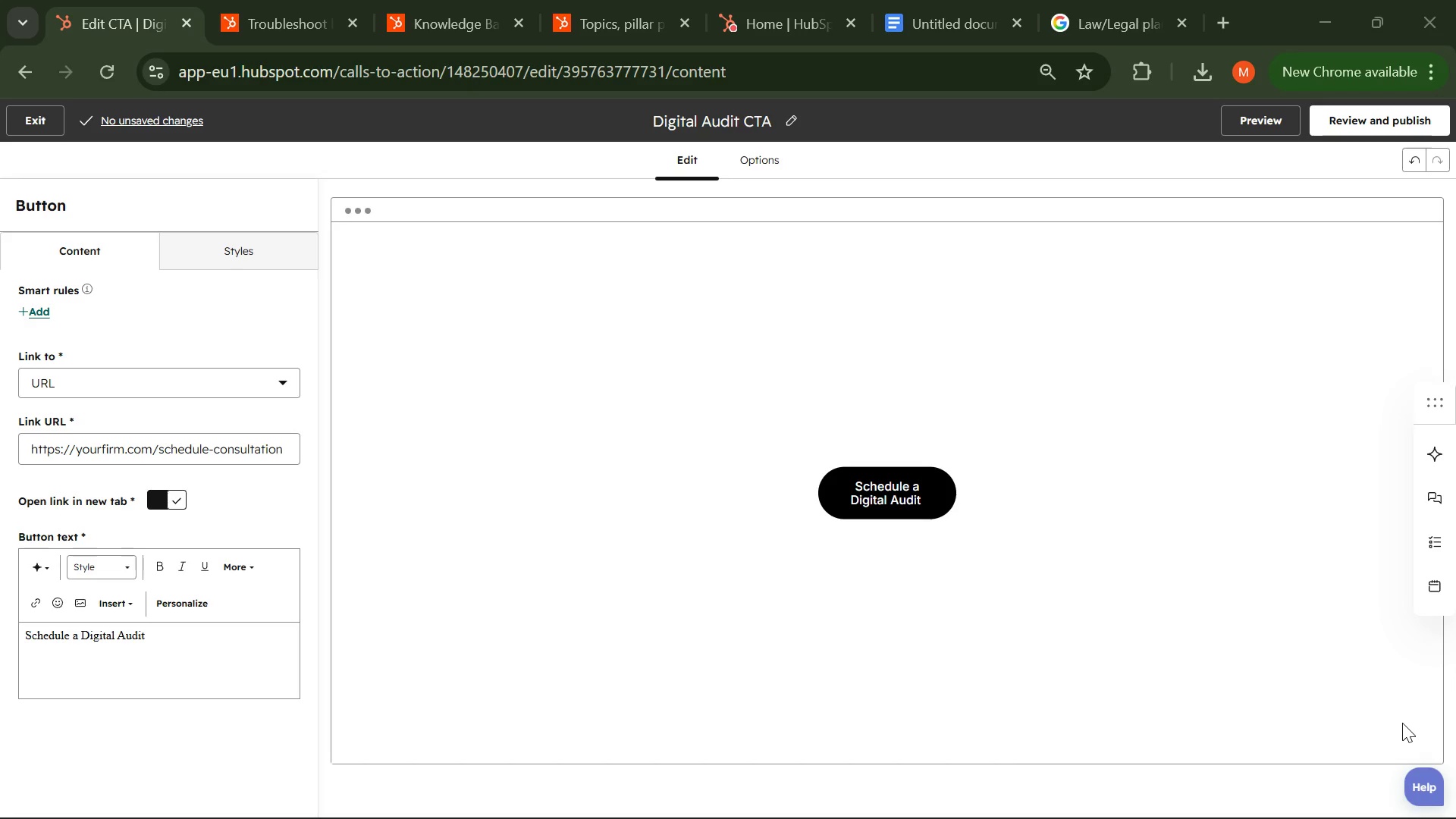 
key(Mute)
 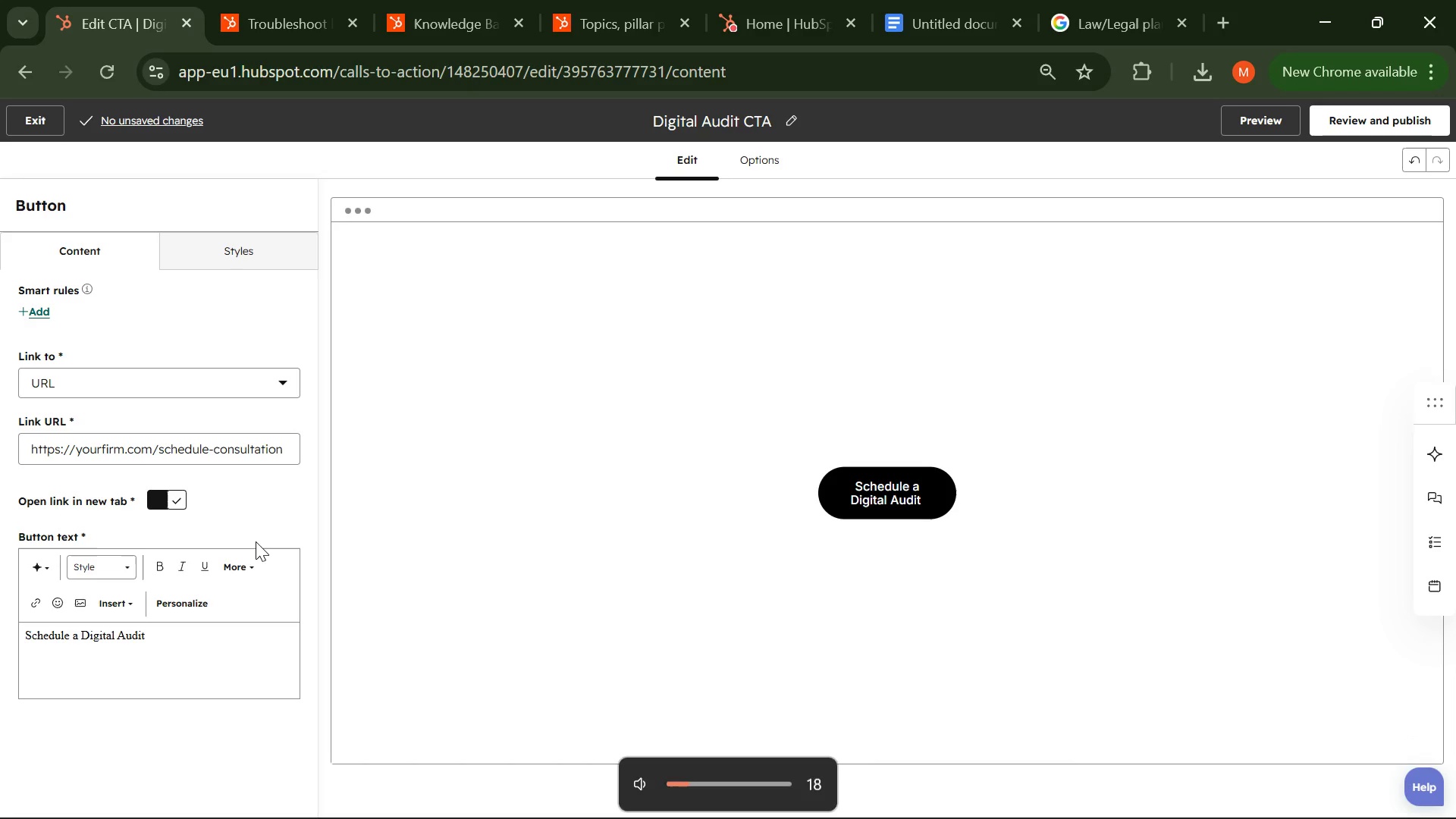 
scroll: coordinate [256, 541], scroll_direction: up, amount: 2.0
 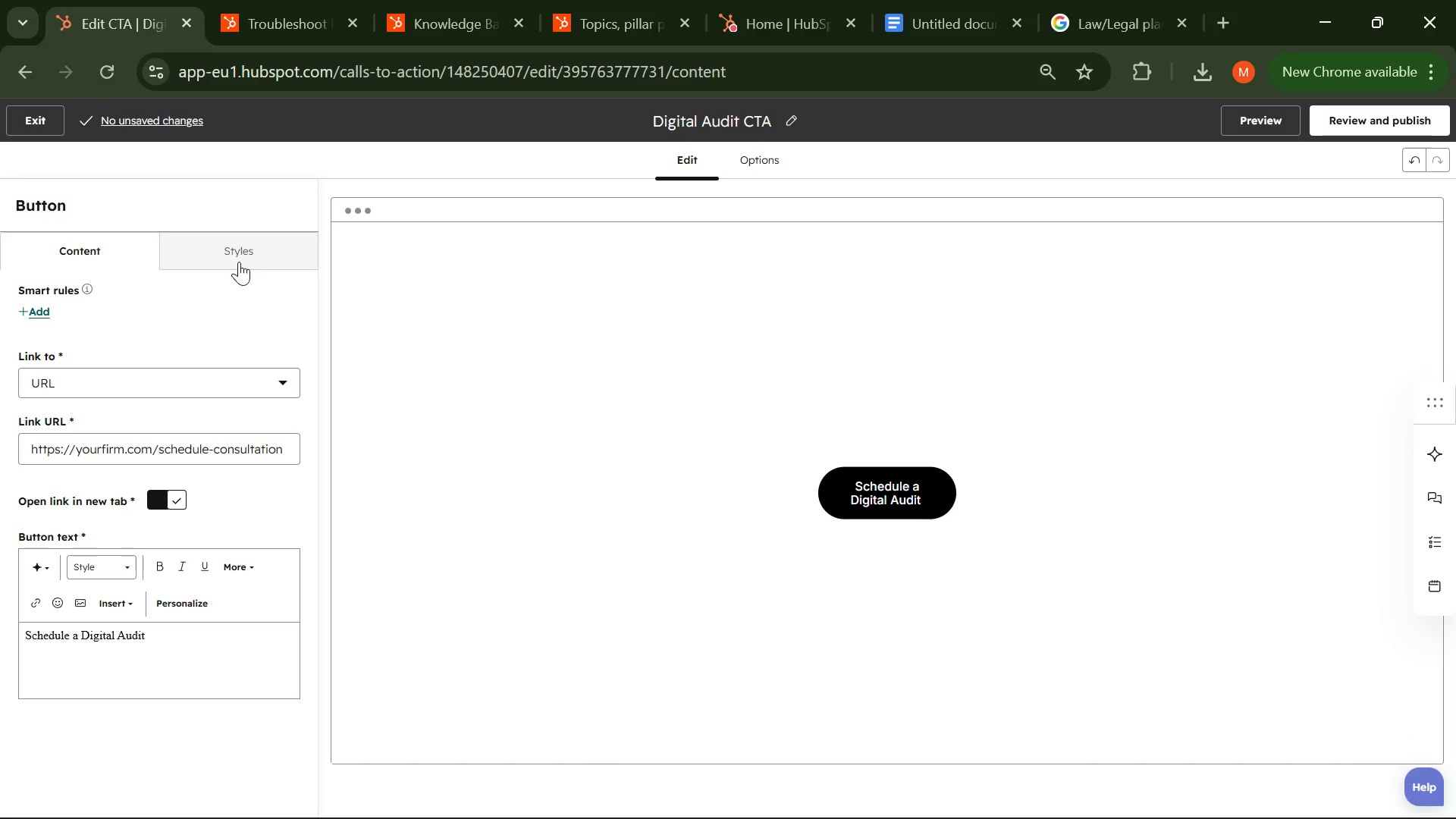 
left_click([237, 257])
 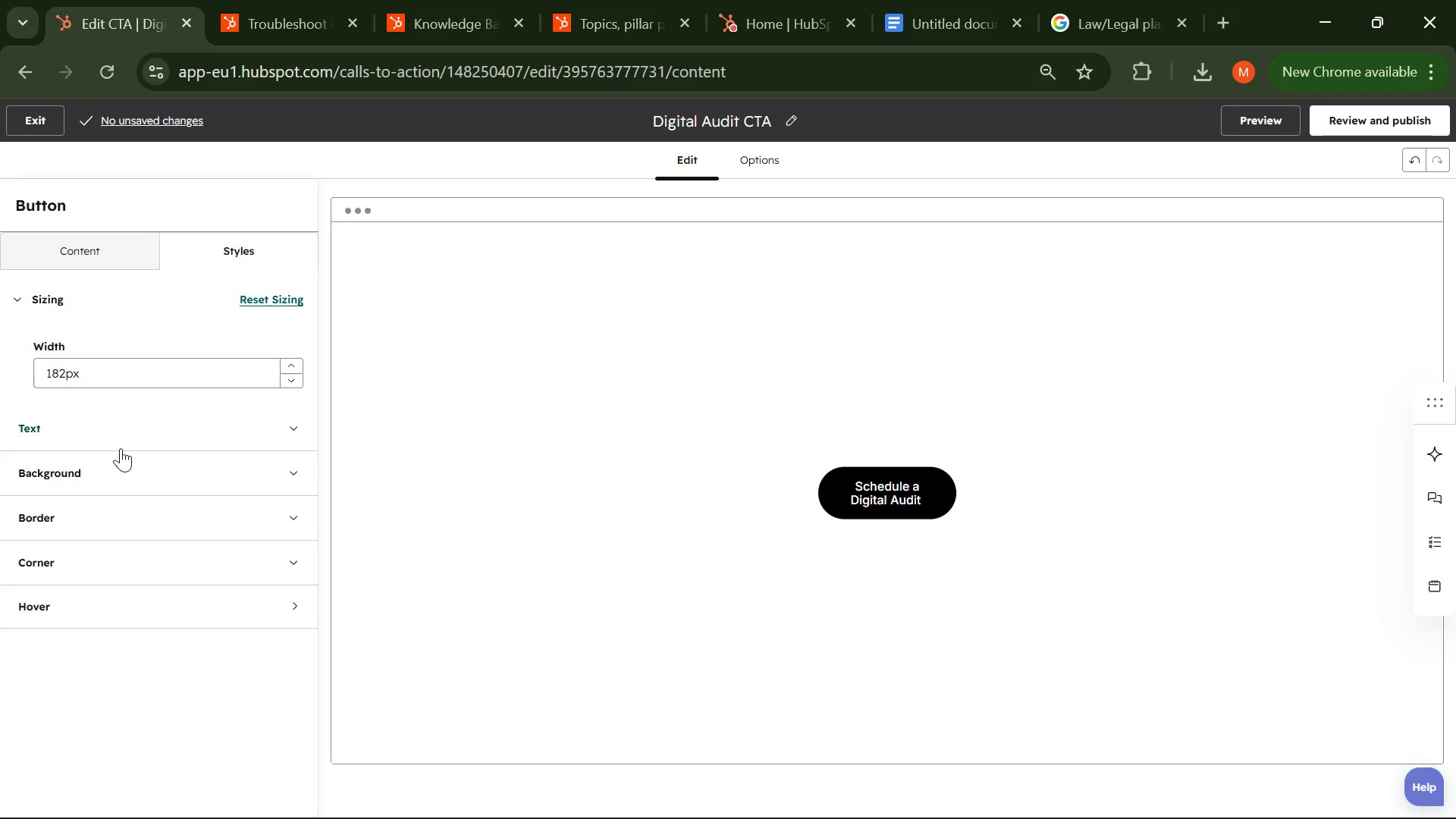 
wait(5.16)
 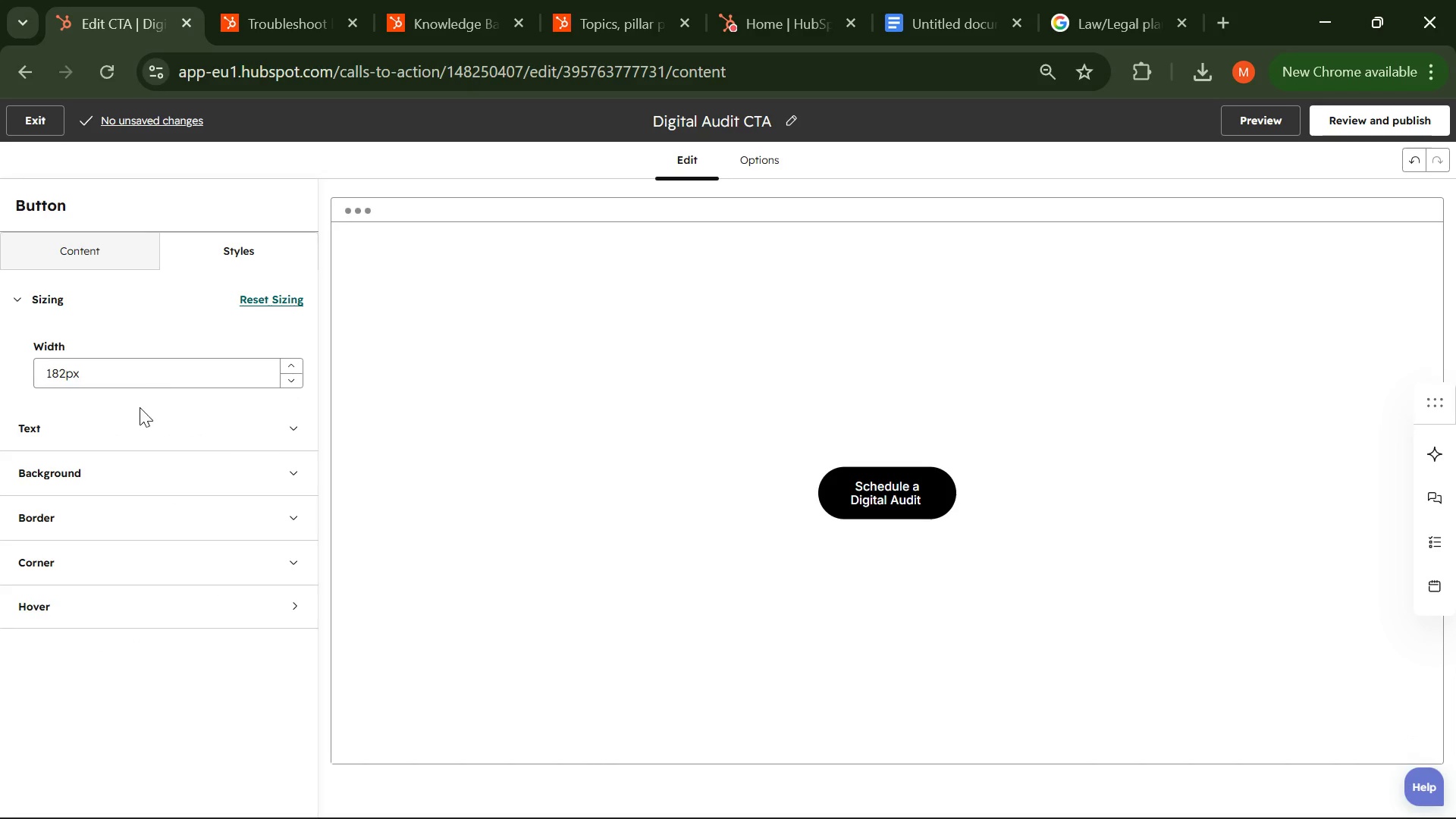 
left_click([123, 488])
 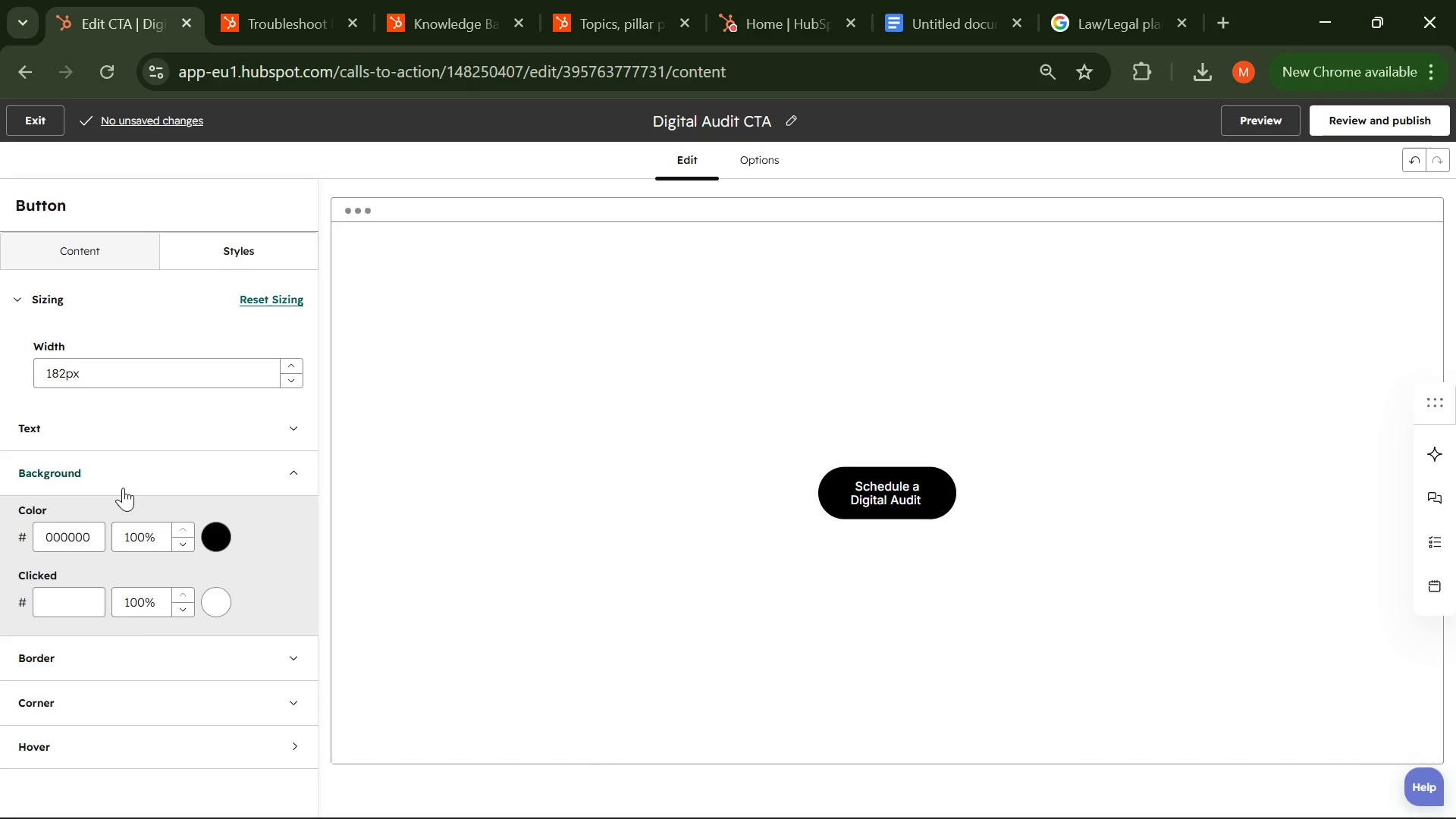 
wait(5.39)
 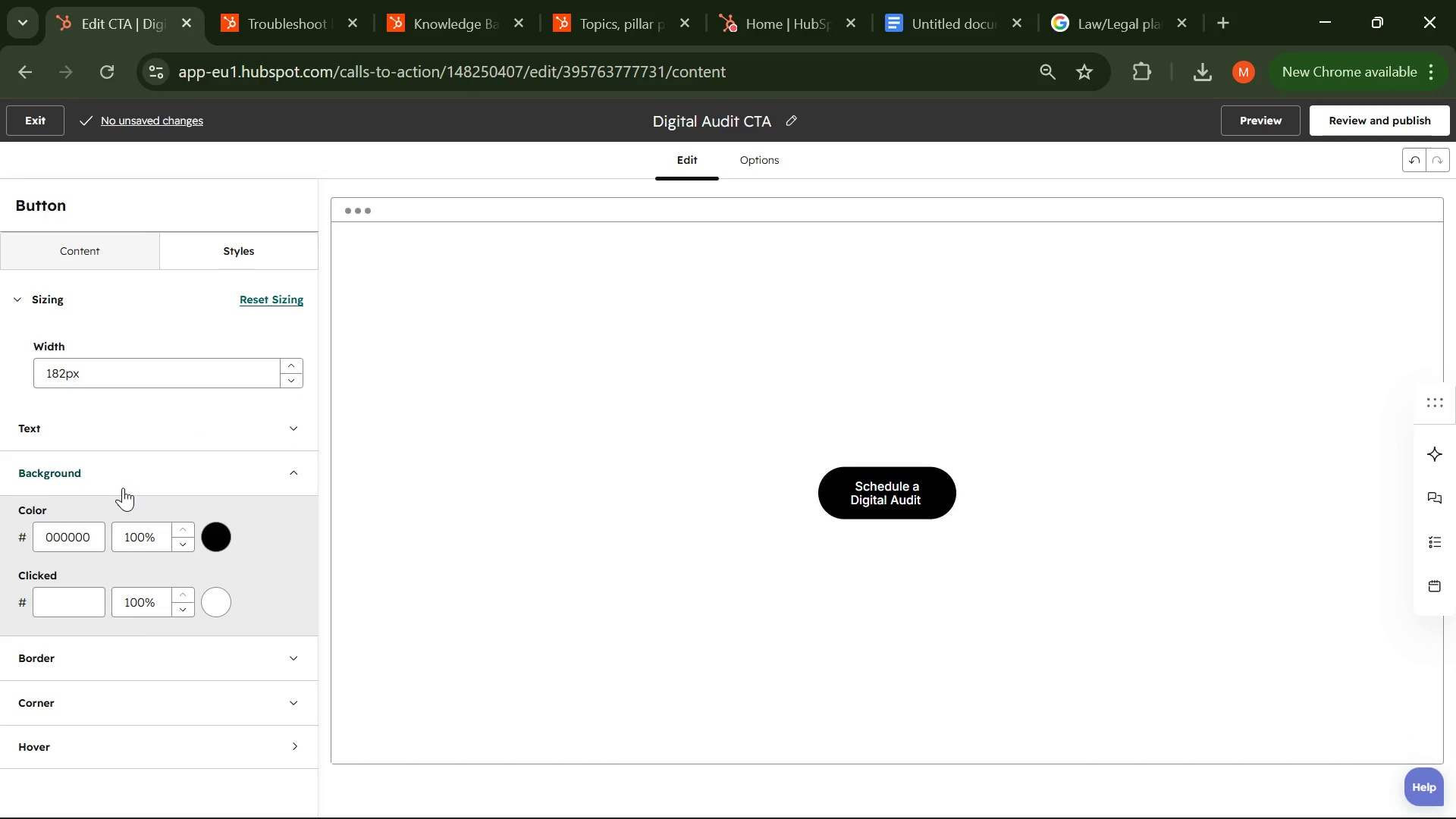 
left_click([123, 488])
 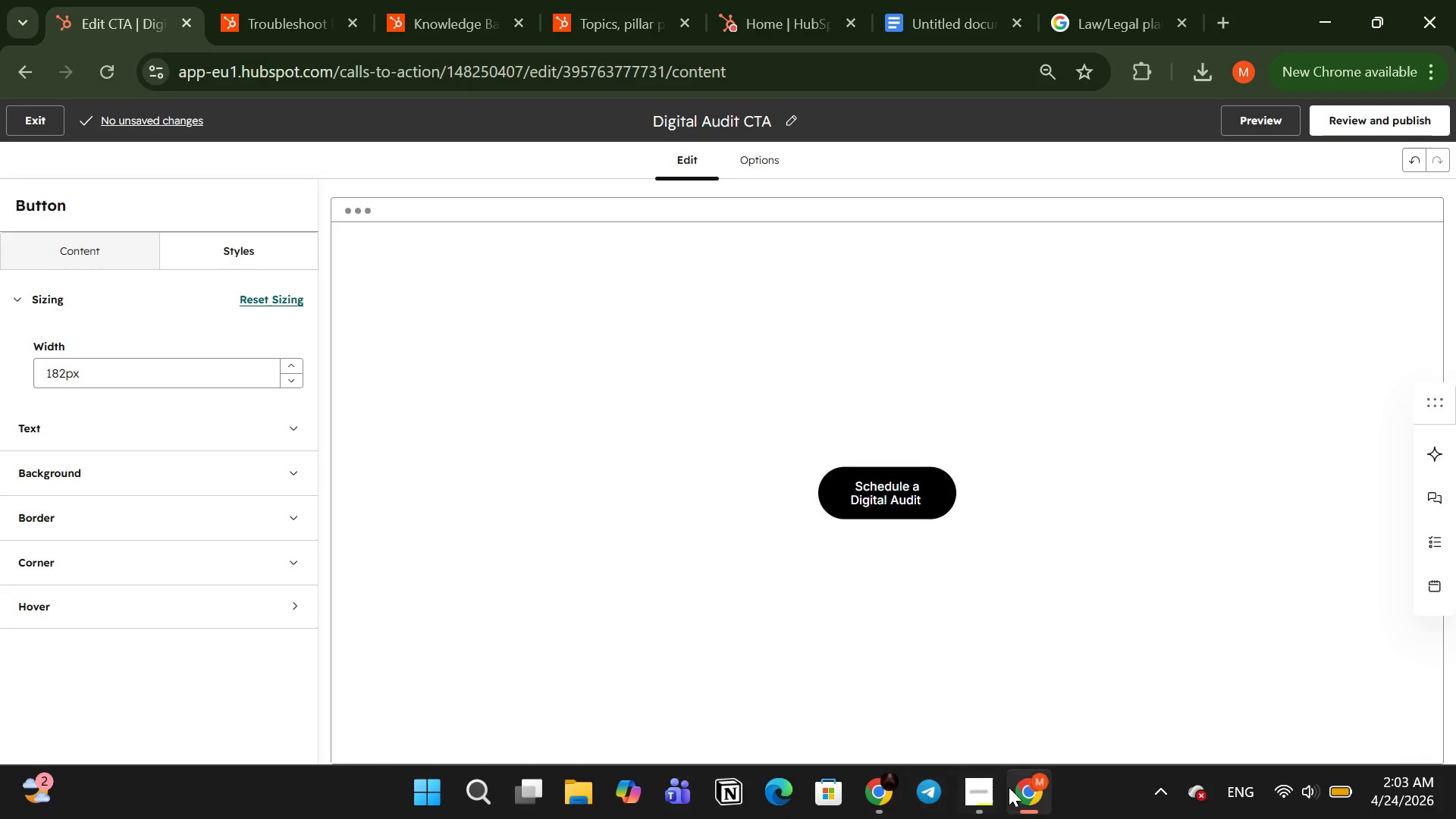 
left_click([984, 792])